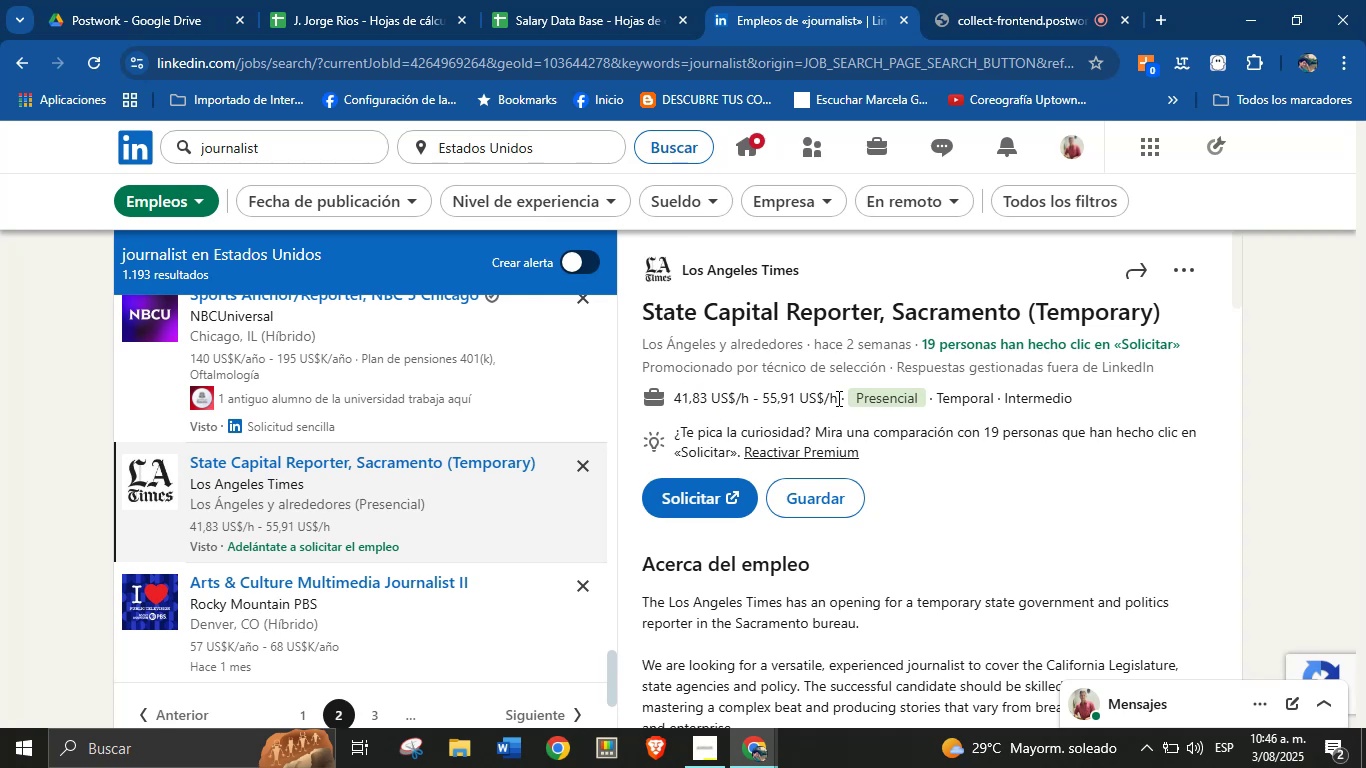 
left_click_drag(start_coordinate=[837, 398], to_coordinate=[675, 400])
 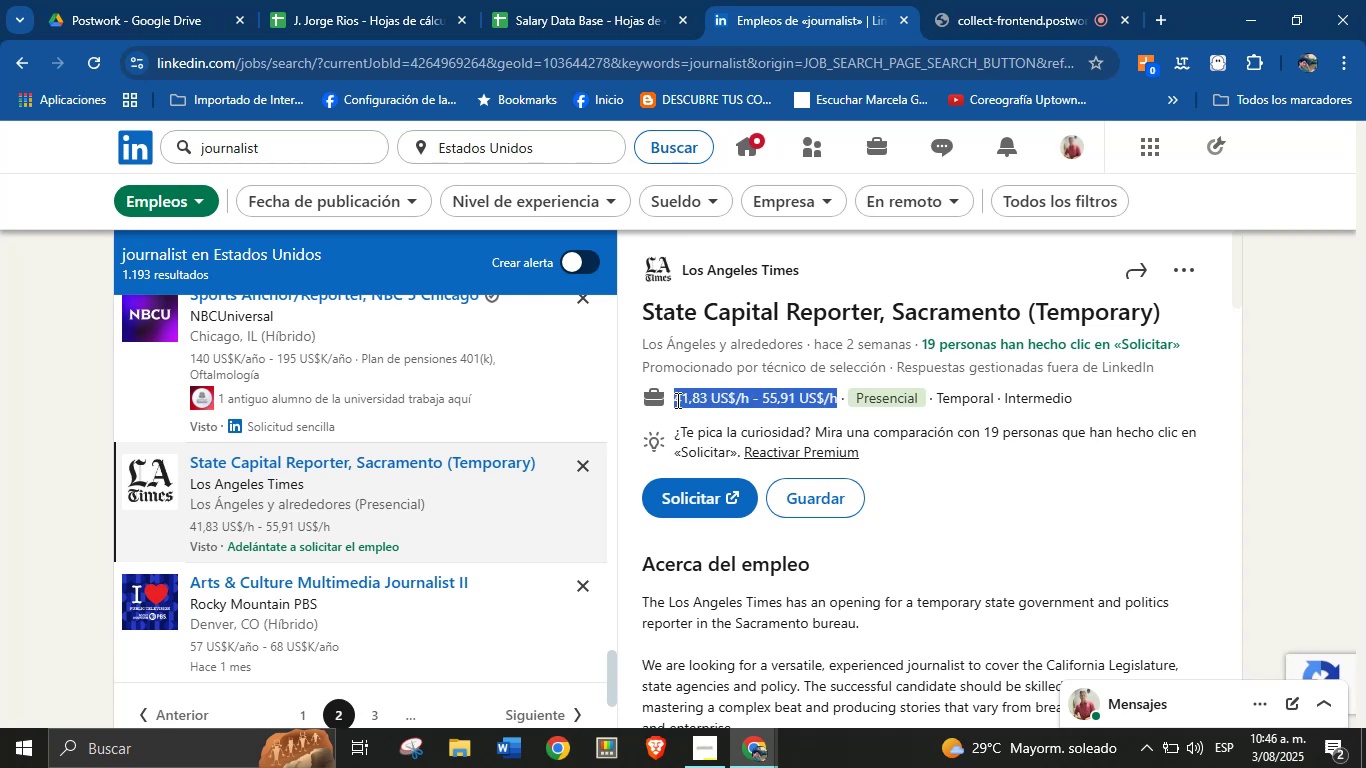 
key(Alt+AltLeft)
 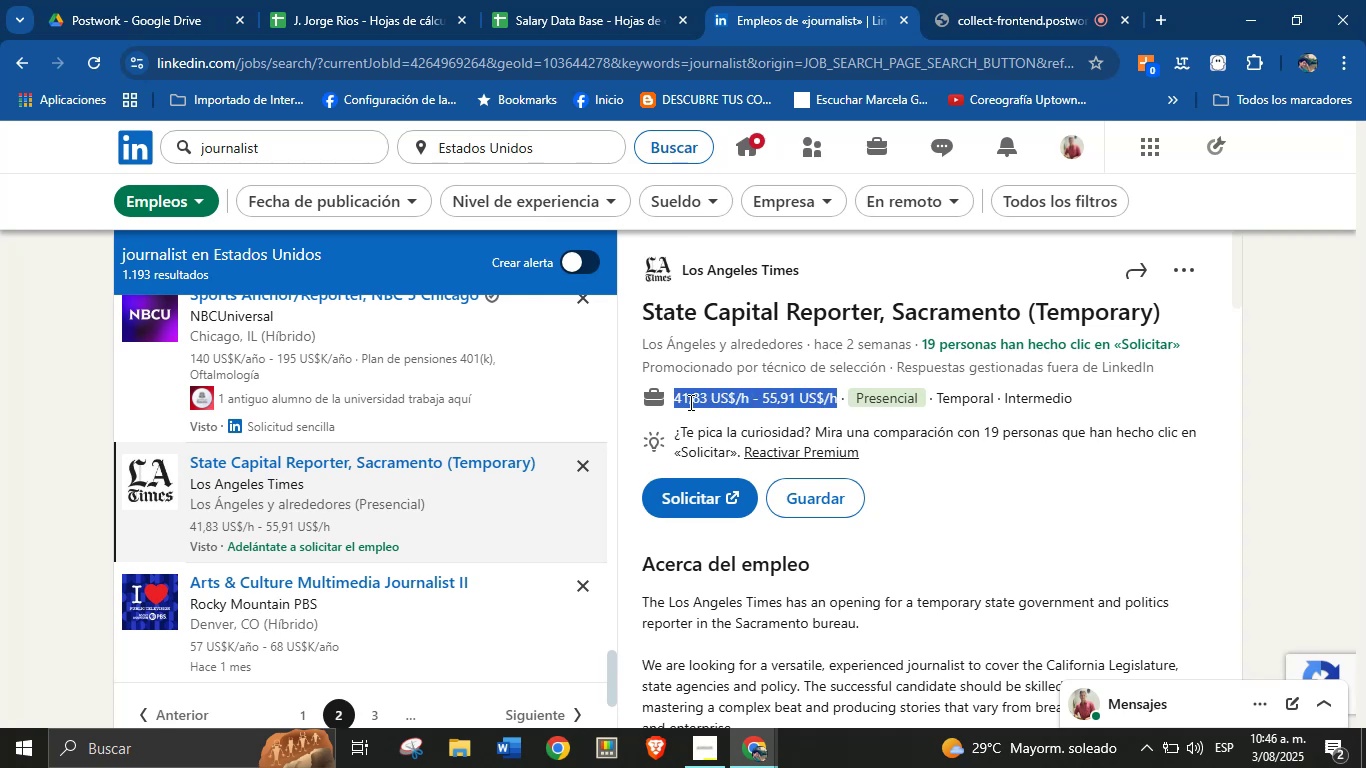 
key(Alt+Control+ControlLeft)
 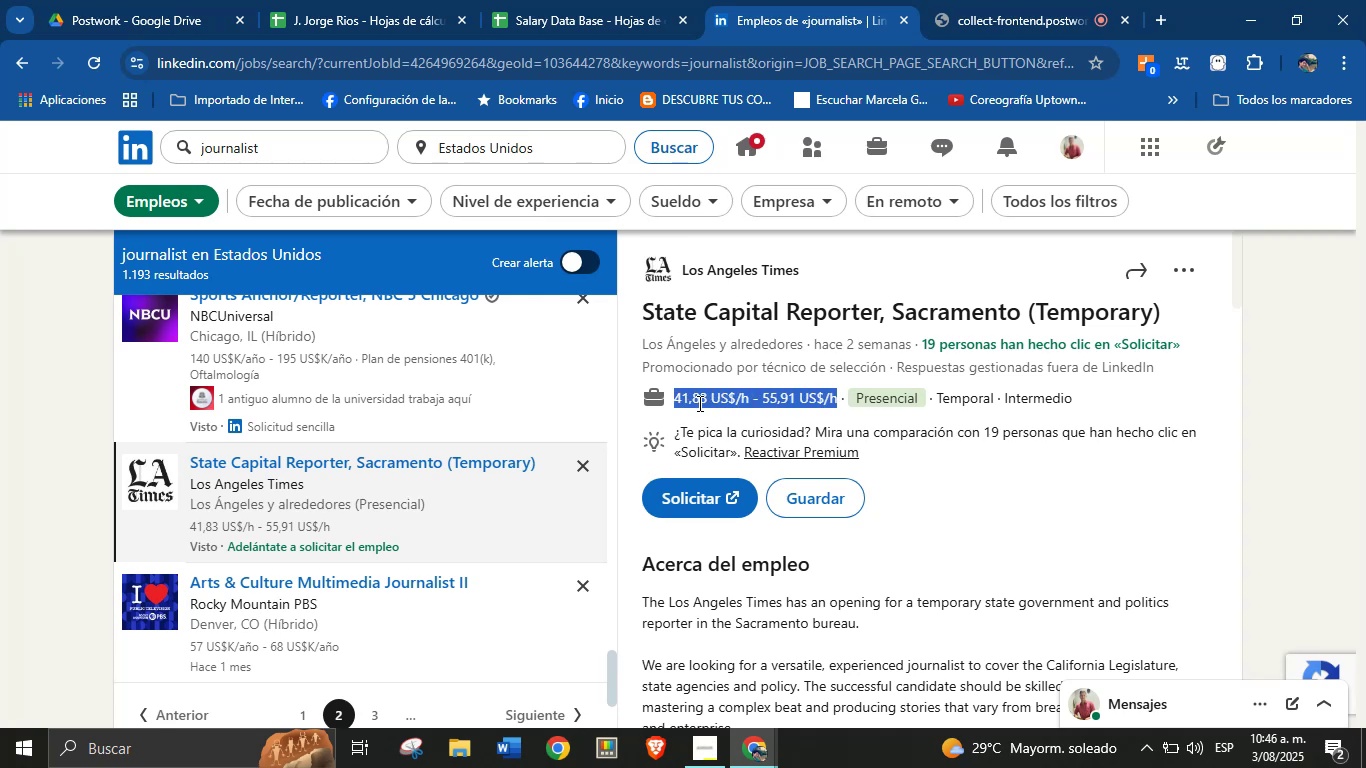 
key(Alt+Control+C)
 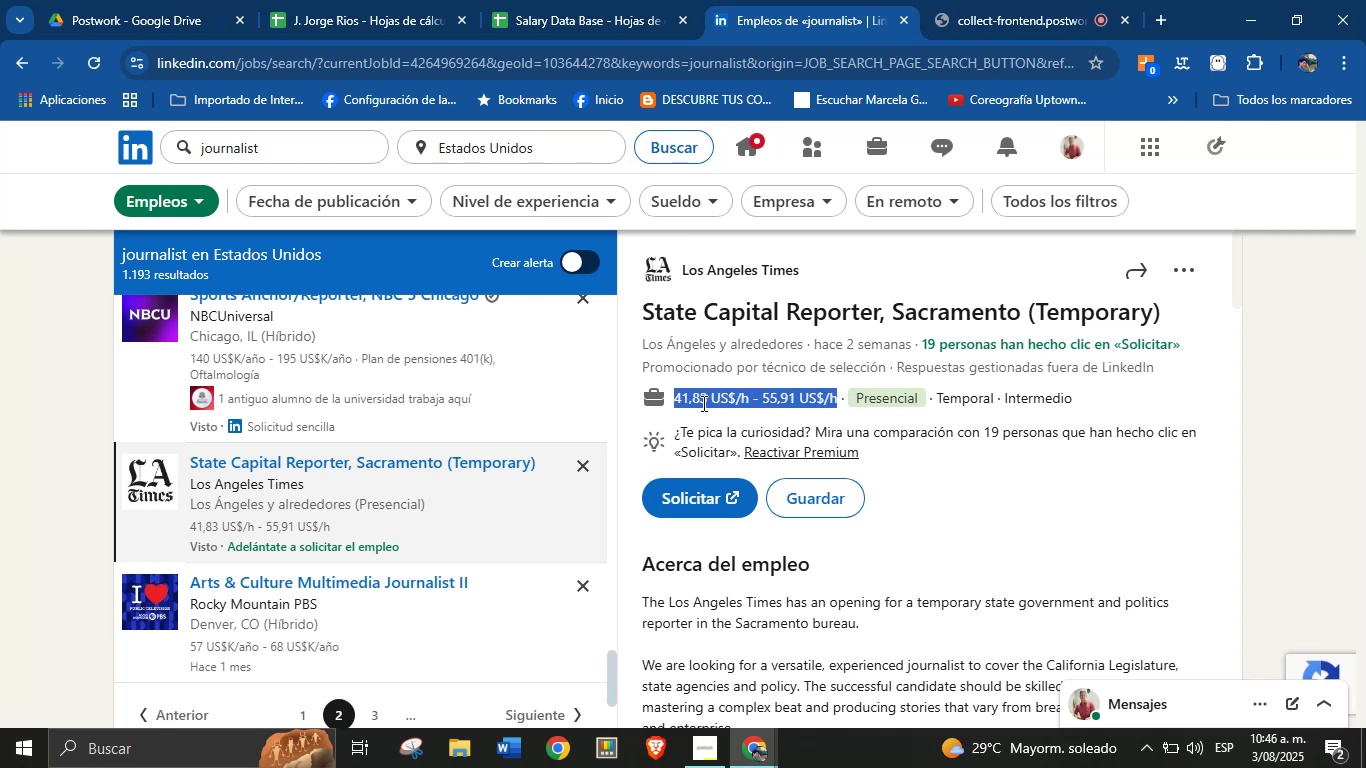 
scroll: coordinate [738, 473], scroll_direction: down, amount: 2.0
 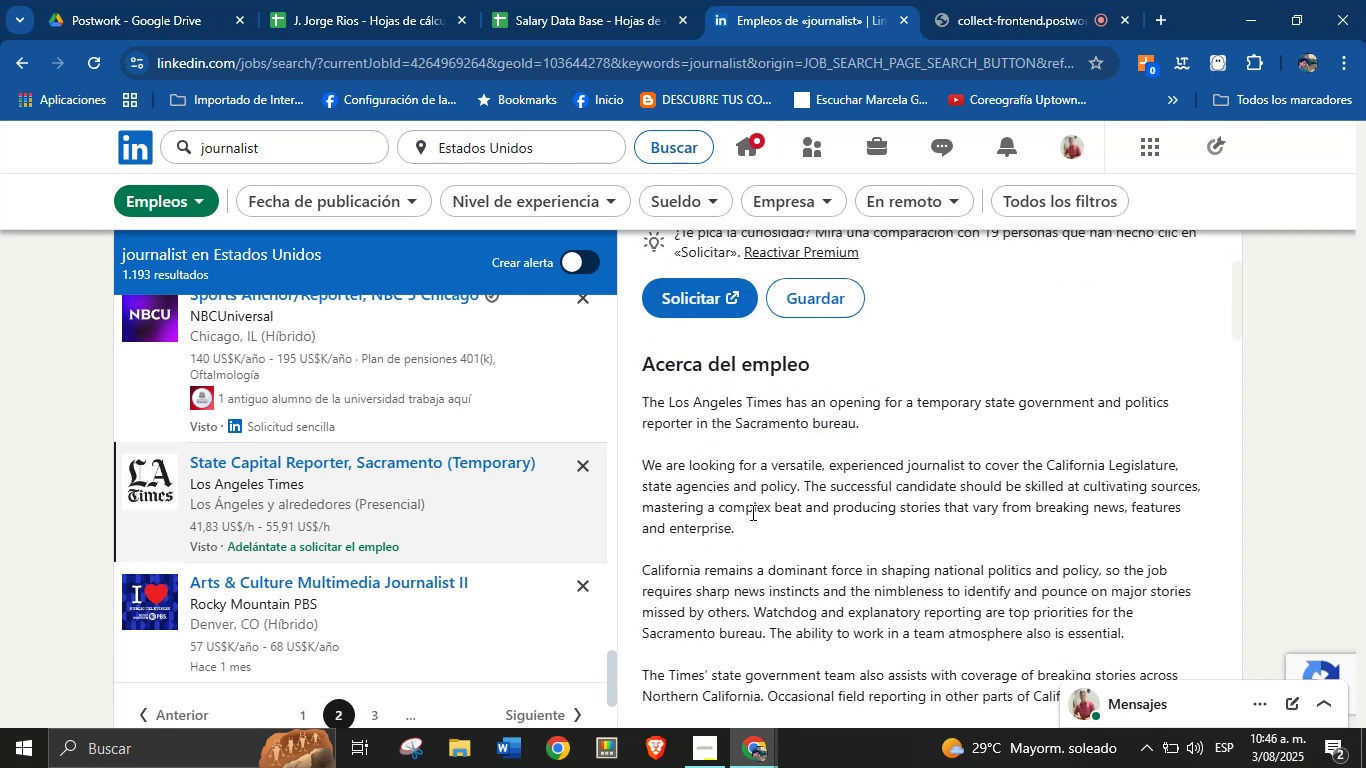 
left_click([783, 509])
 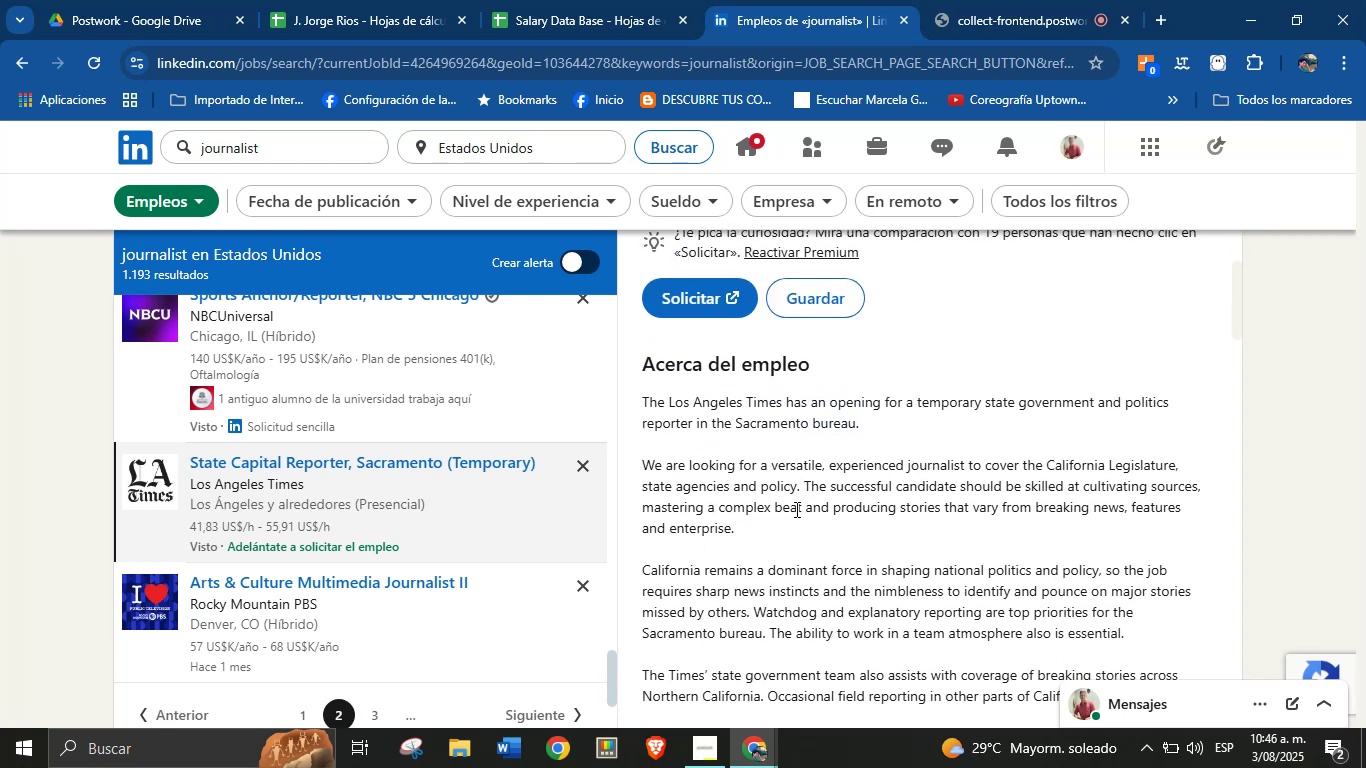 
scroll: coordinate [808, 569], scroll_direction: down, amount: 20.0
 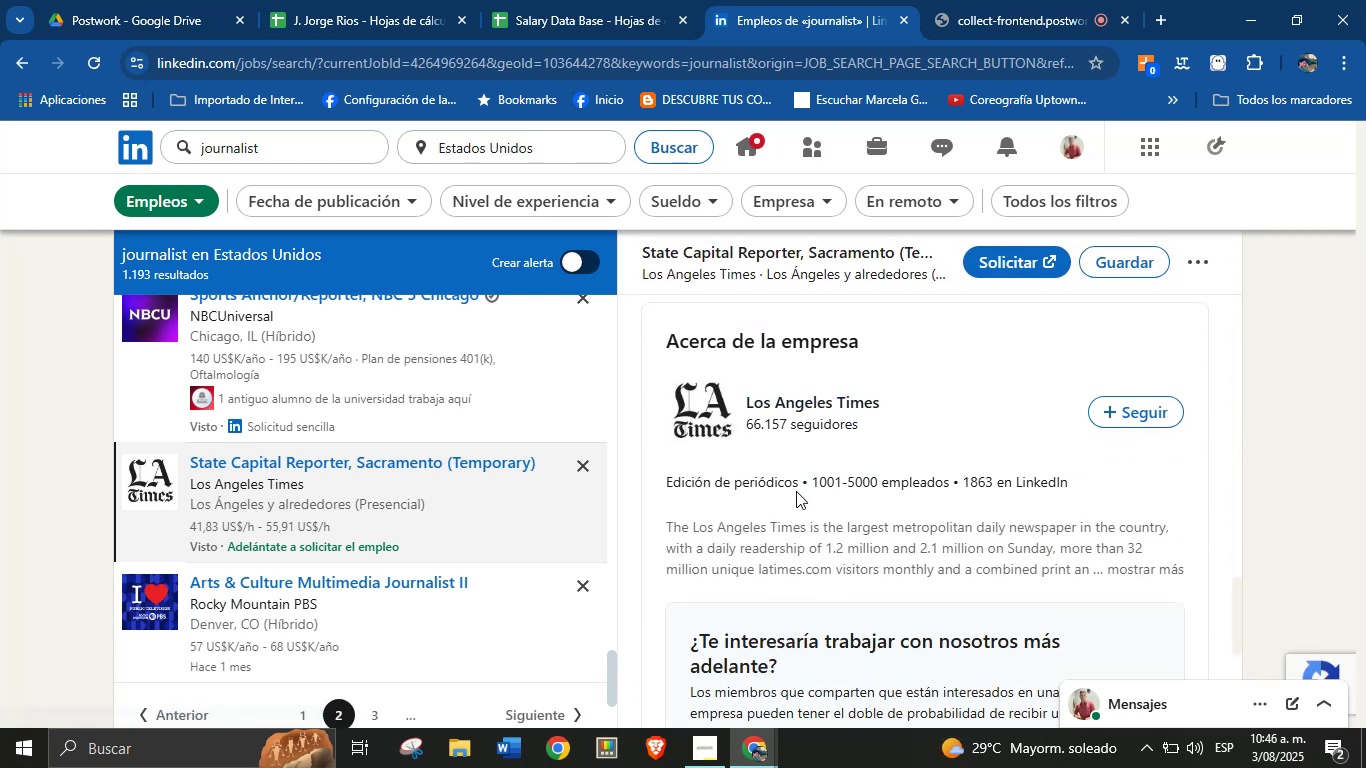 
left_click_drag(start_coordinate=[800, 487], to_coordinate=[668, 485])
 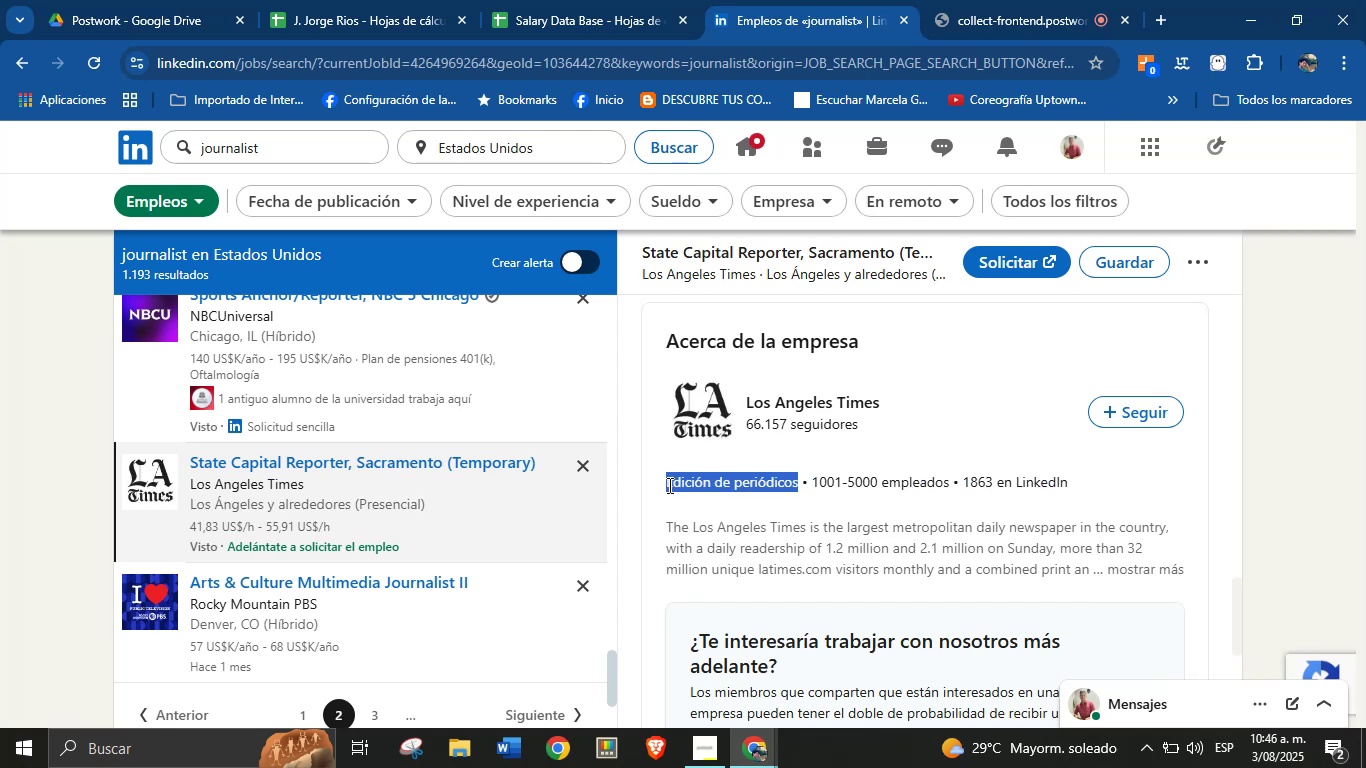 
key(Alt+AltLeft)
 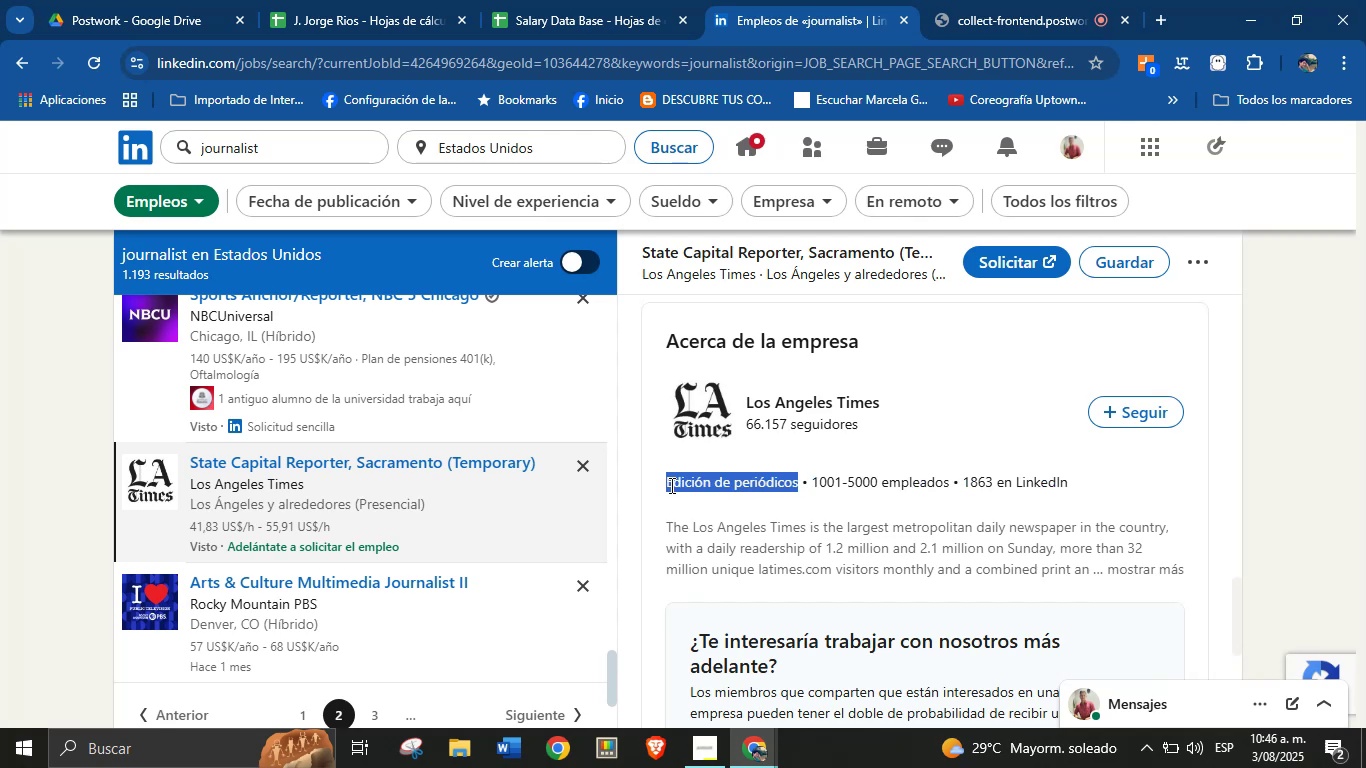 
key(Alt+Control+ControlLeft)
 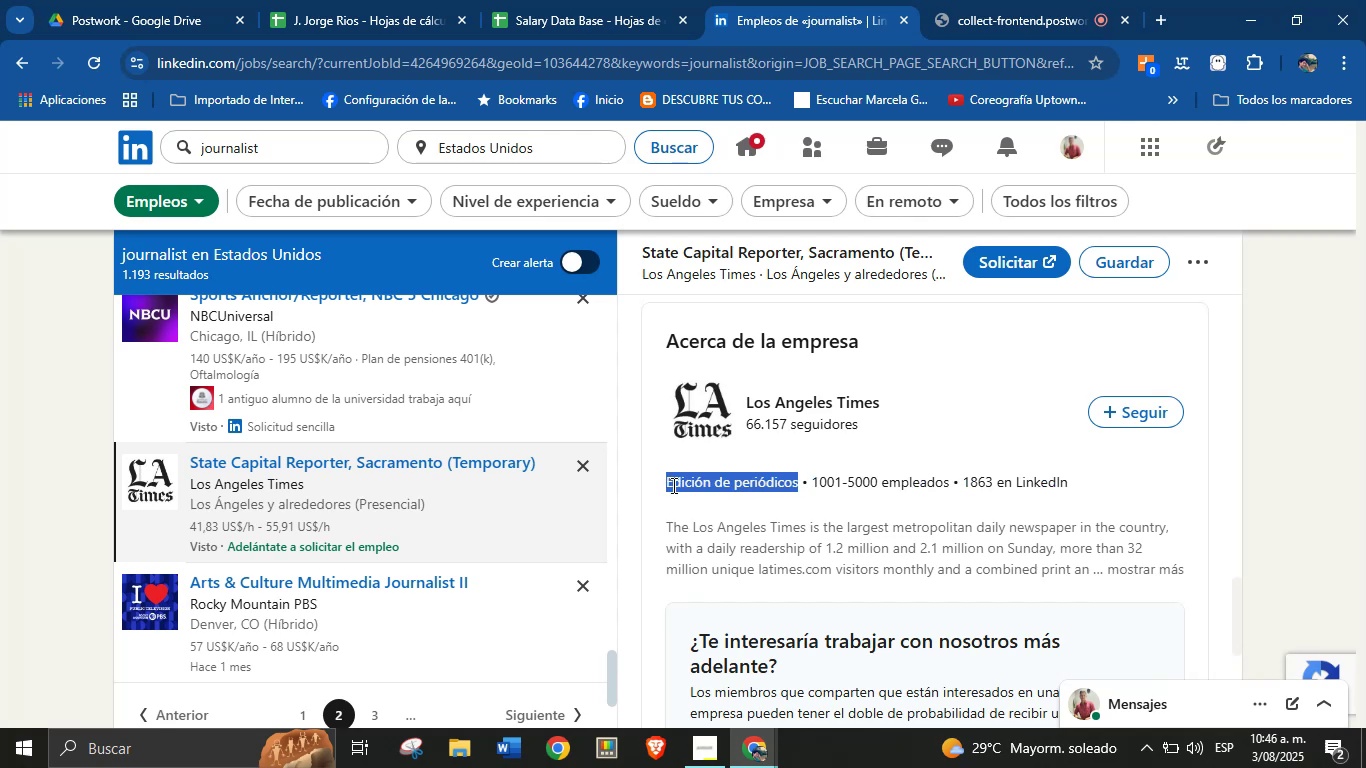 
key(Alt+Control+C)
 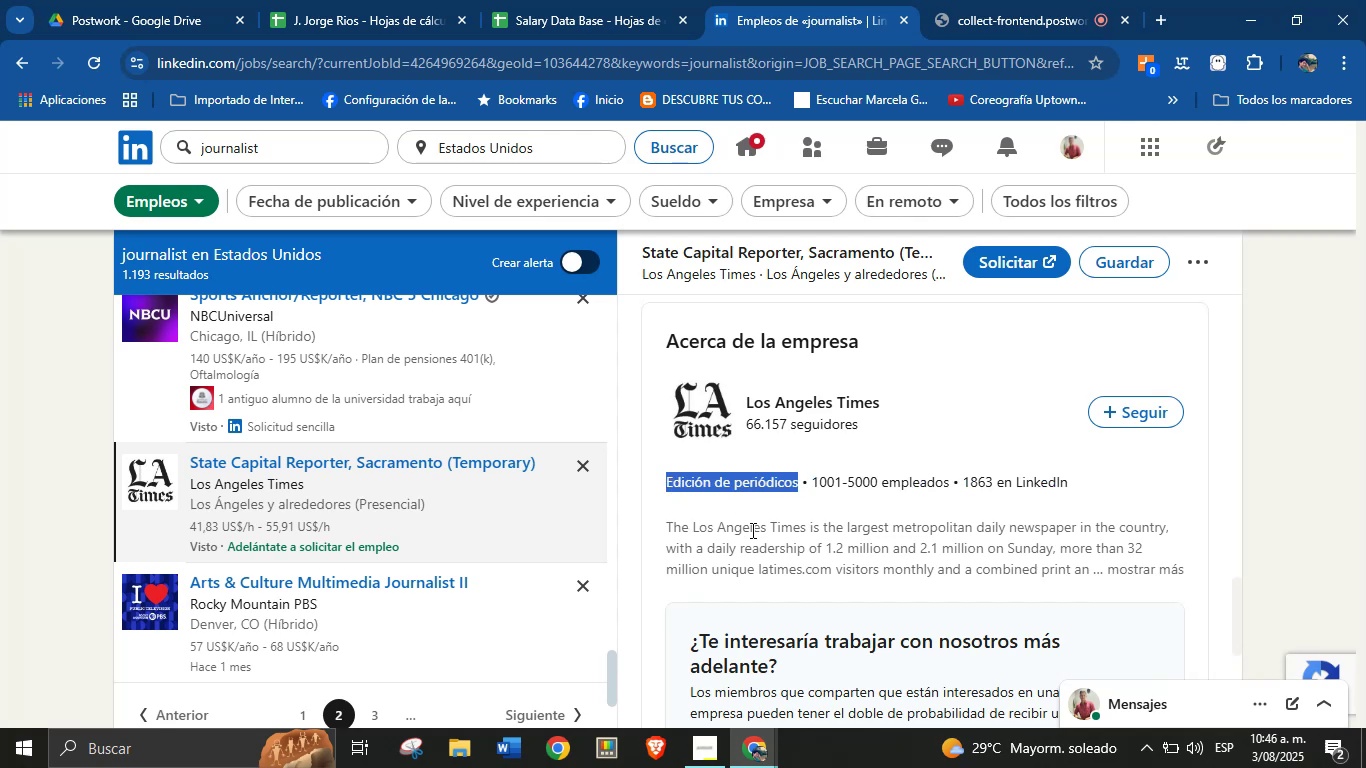 
scroll: coordinate [766, 546], scroll_direction: down, amount: 6.0
 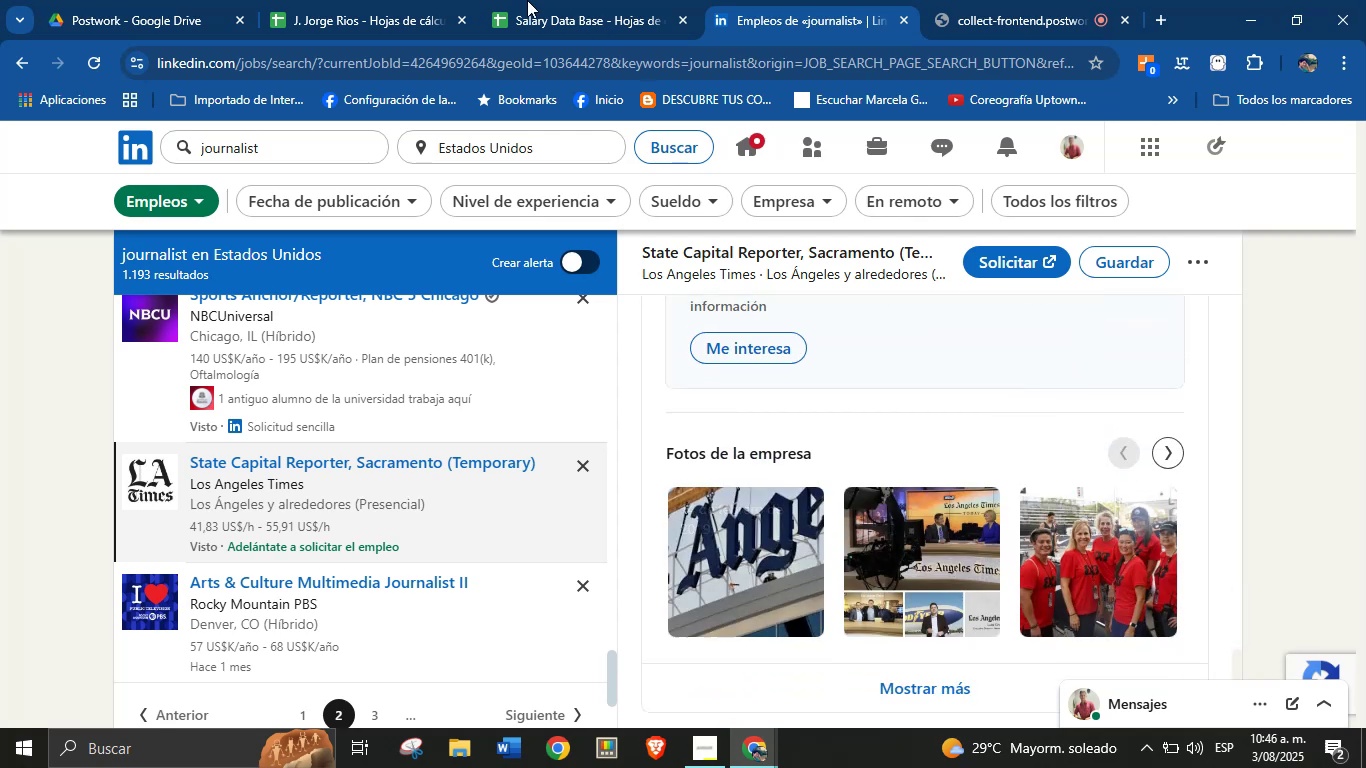 
left_click([519, 0])
 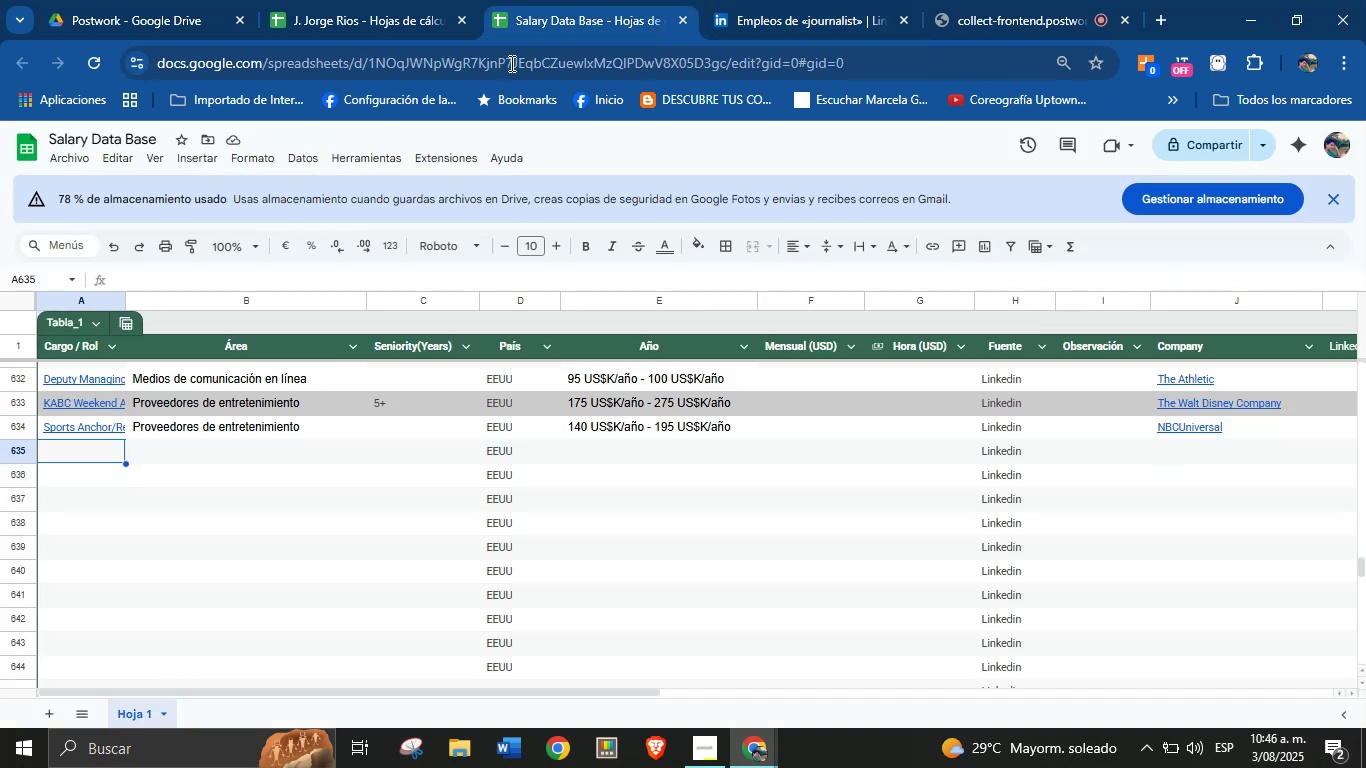 
key(Meta+MetaLeft)
 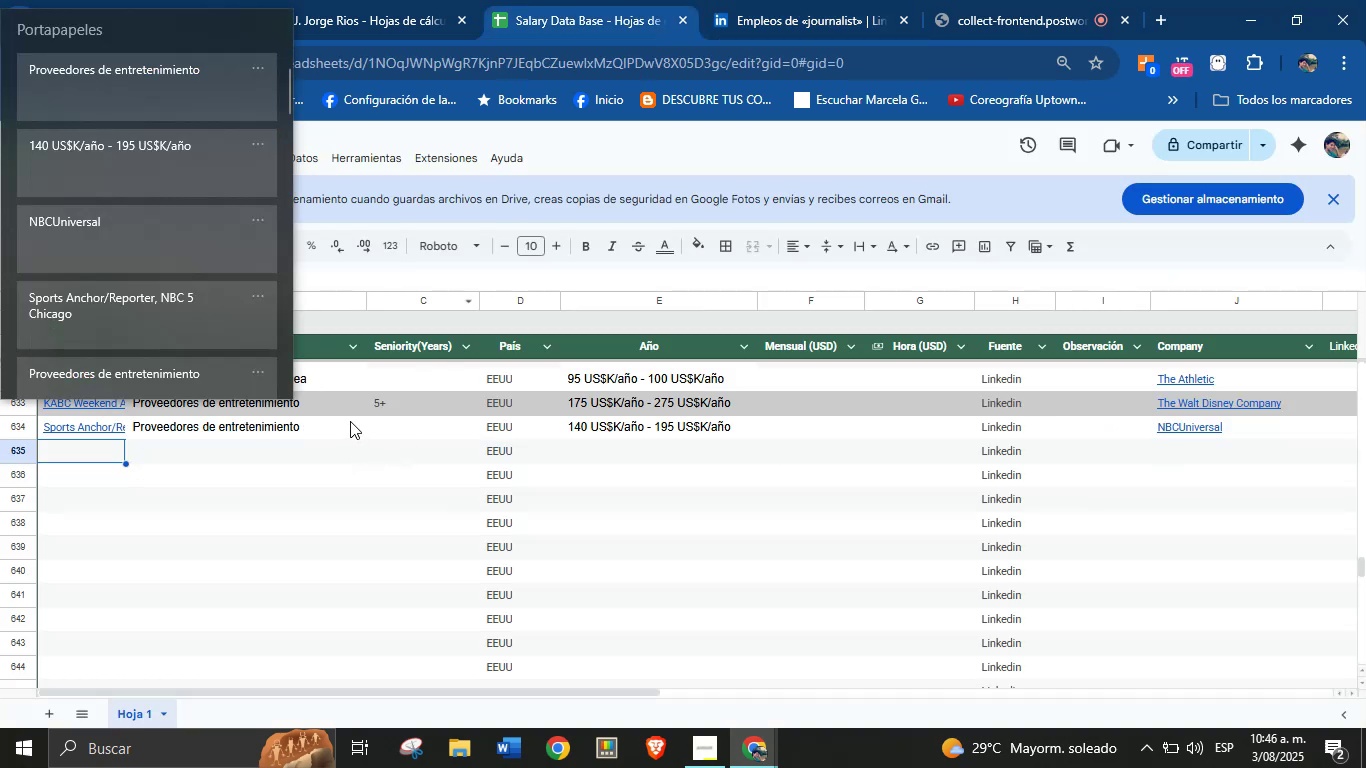 
key(Meta+MetaLeft)
 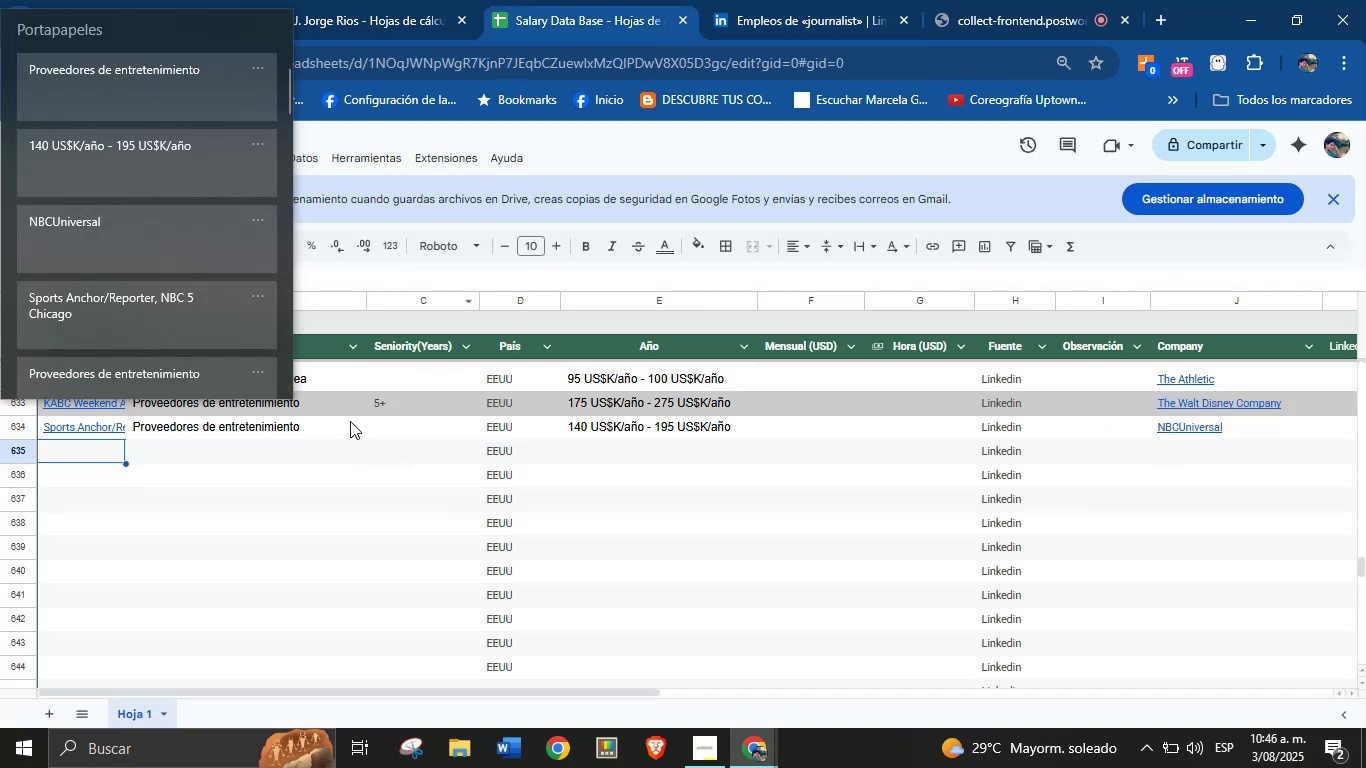 
key(Meta+V)
 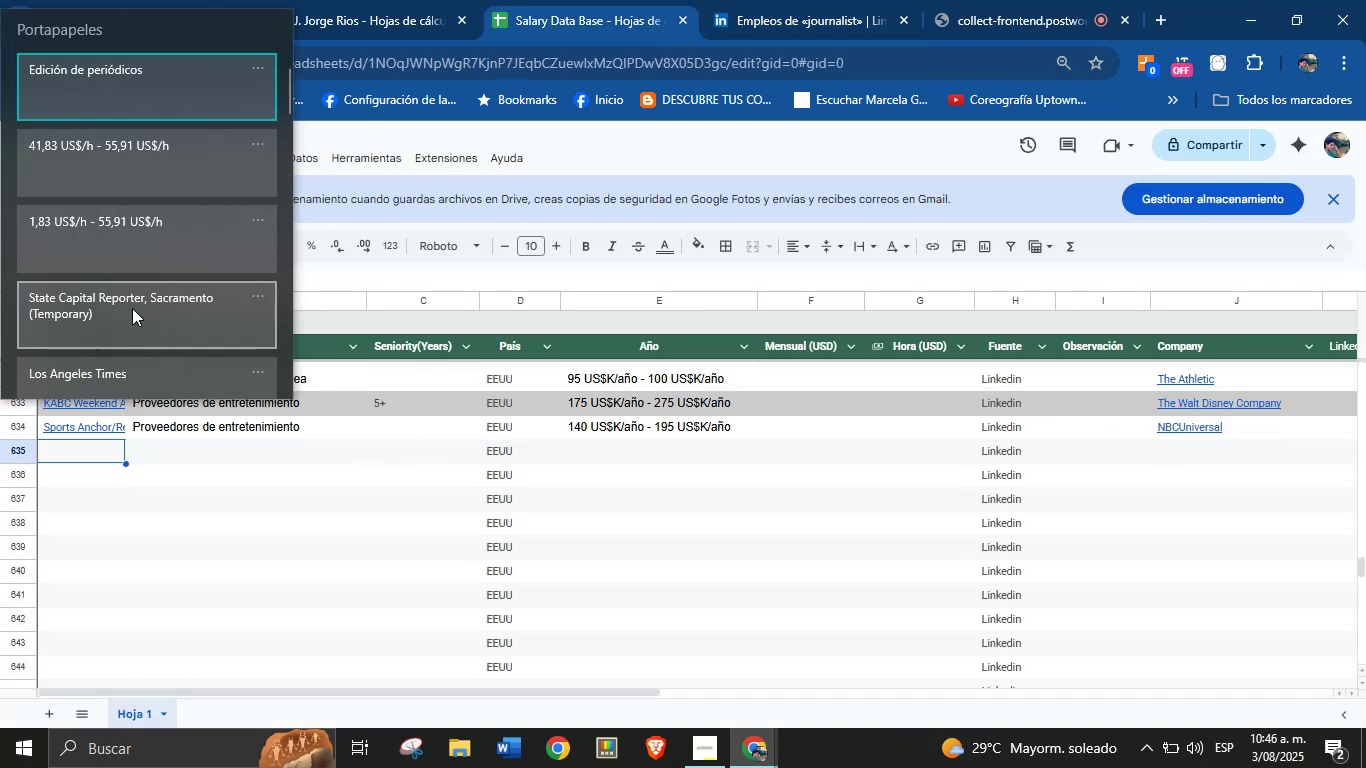 
left_click([132, 308])
 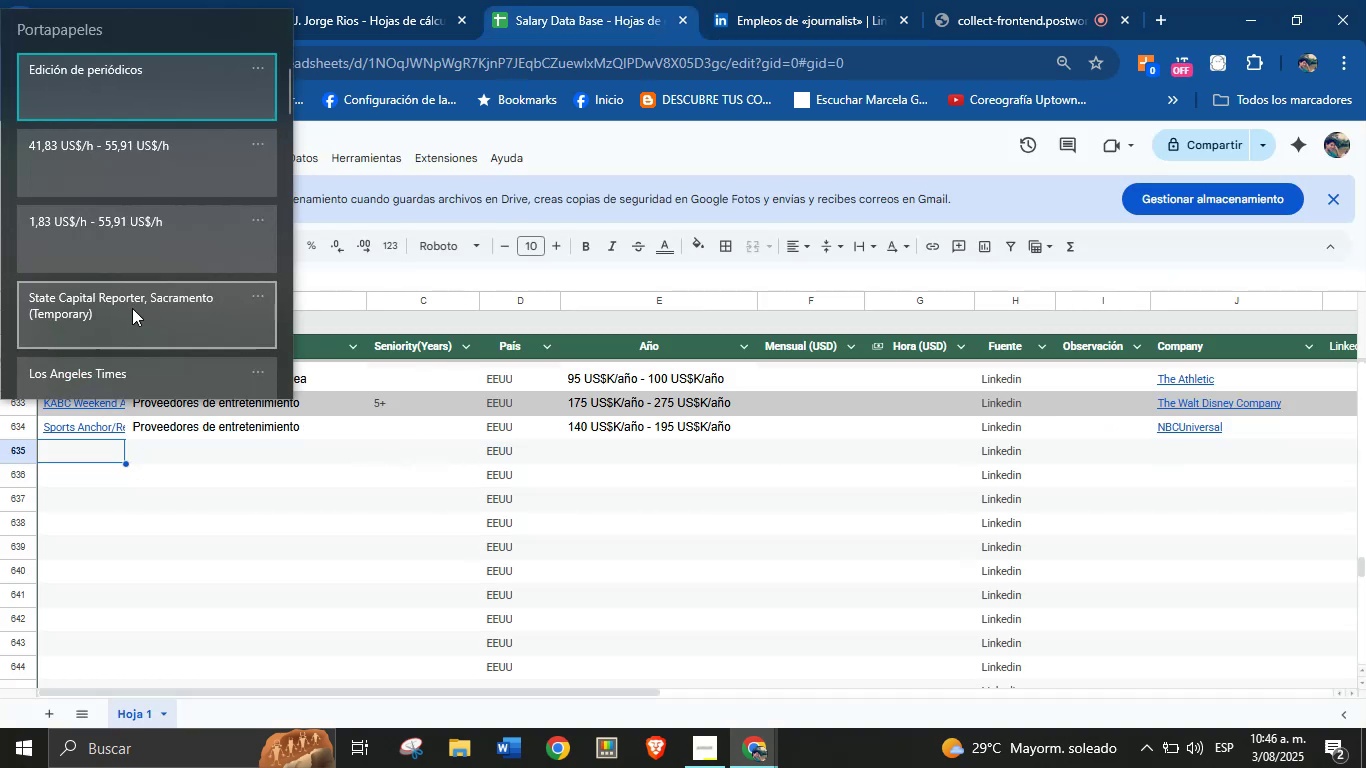 
key(Control+ControlLeft)
 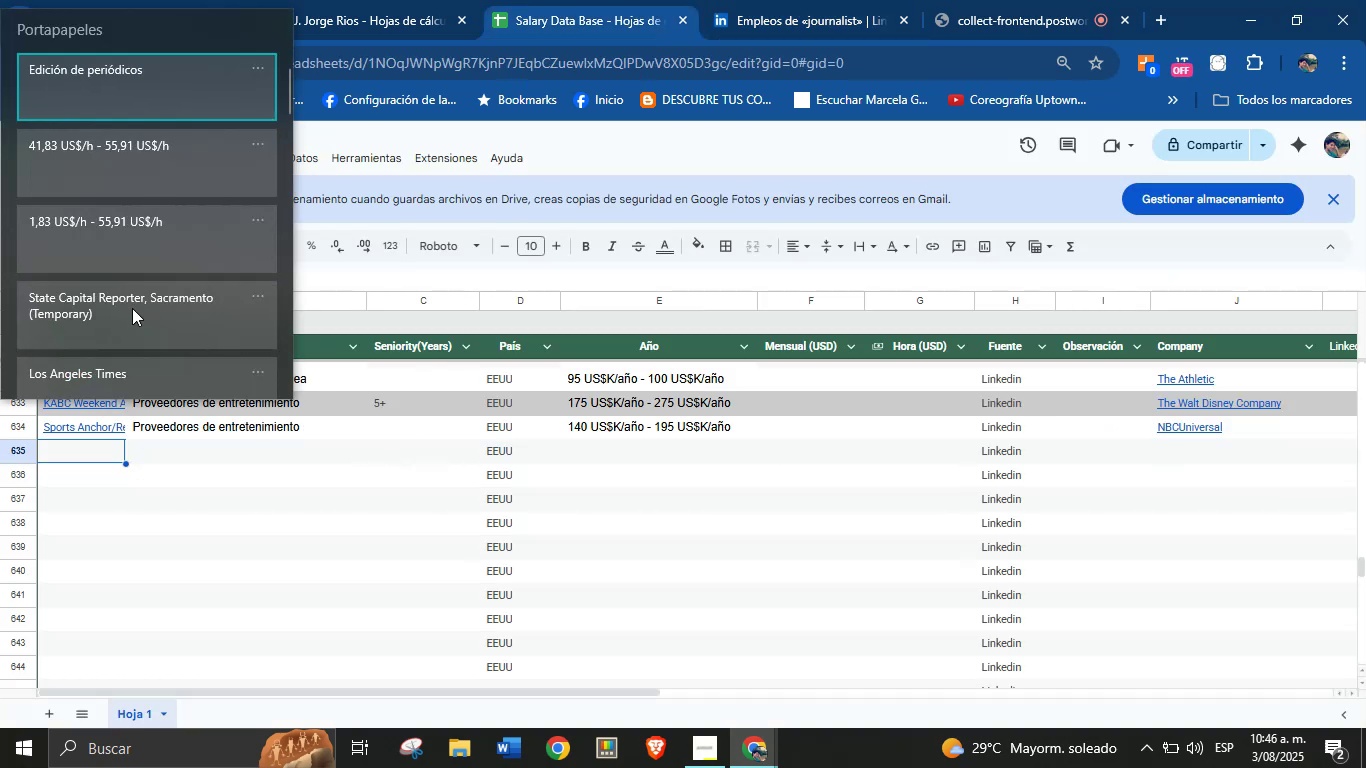 
key(Control+V)
 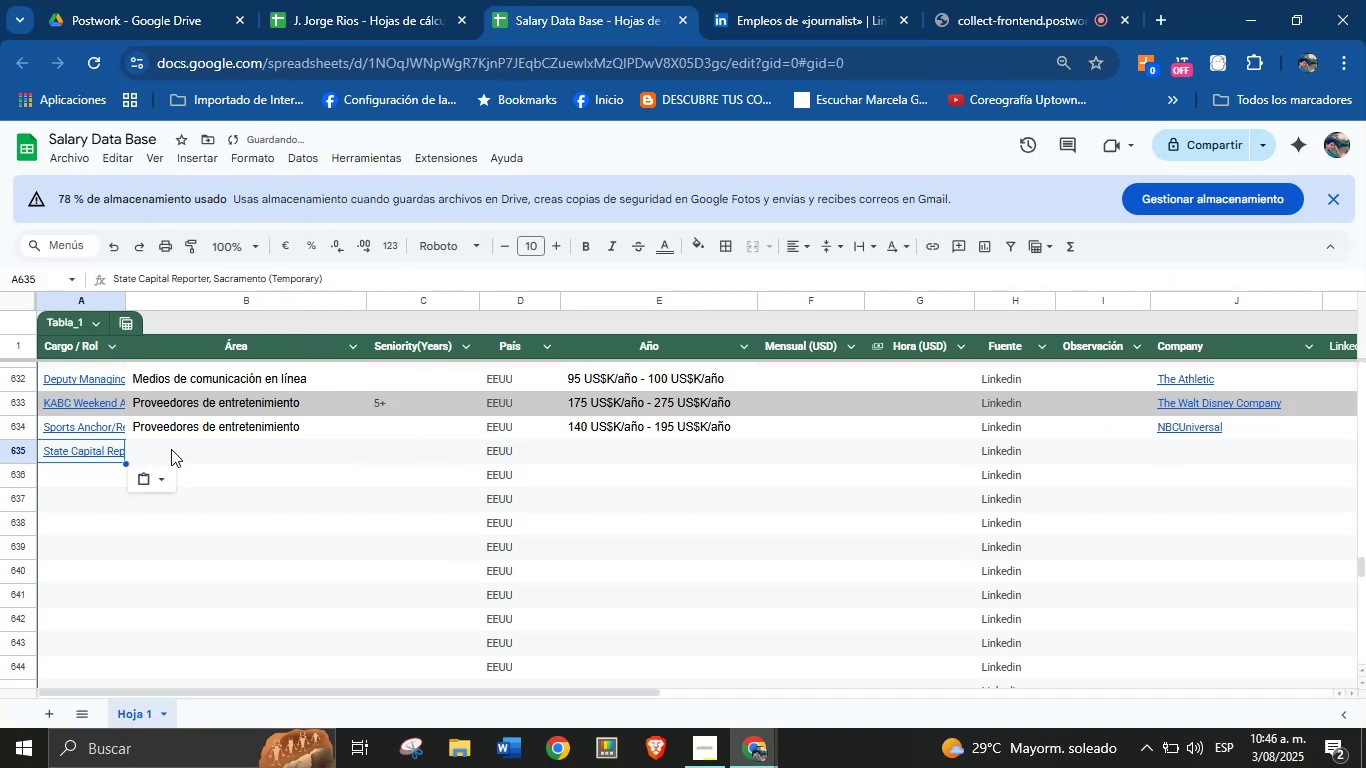 
left_click([169, 450])
 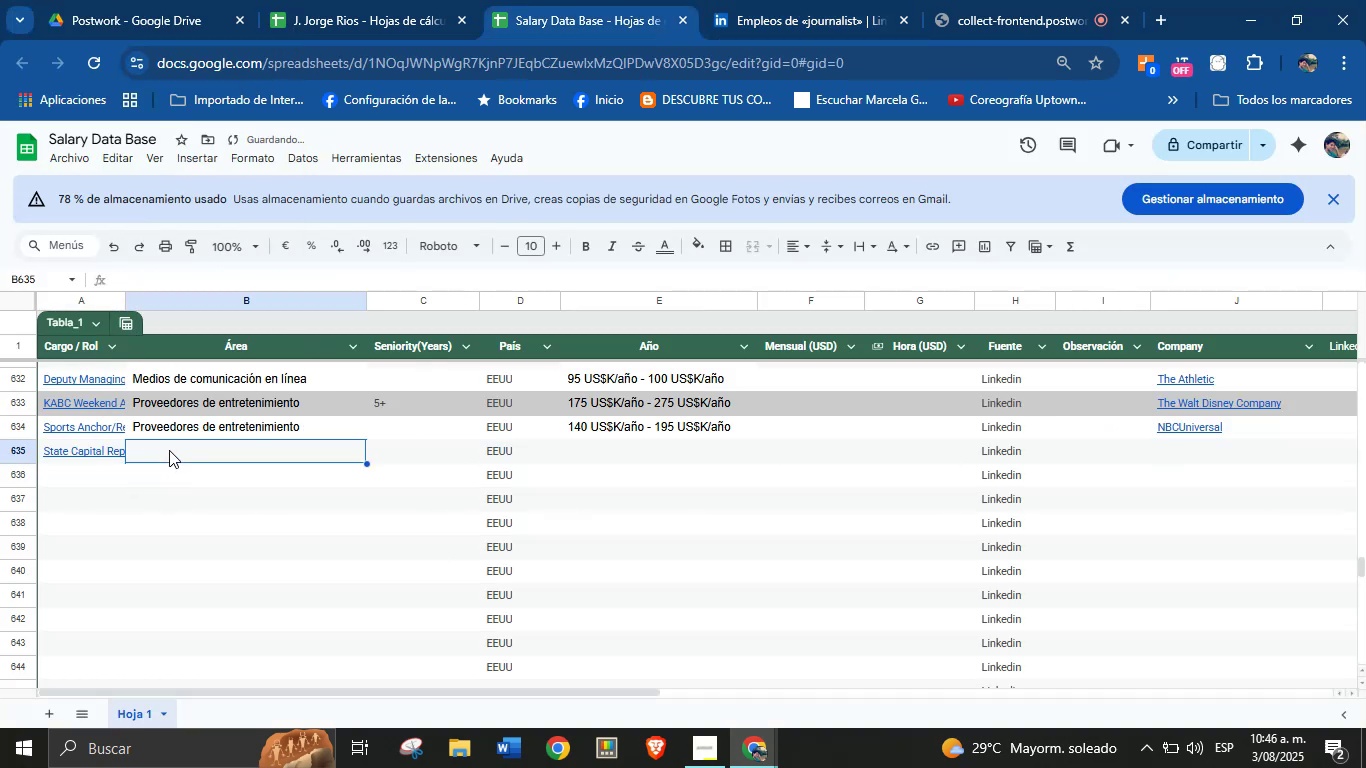 
key(Meta+MetaLeft)
 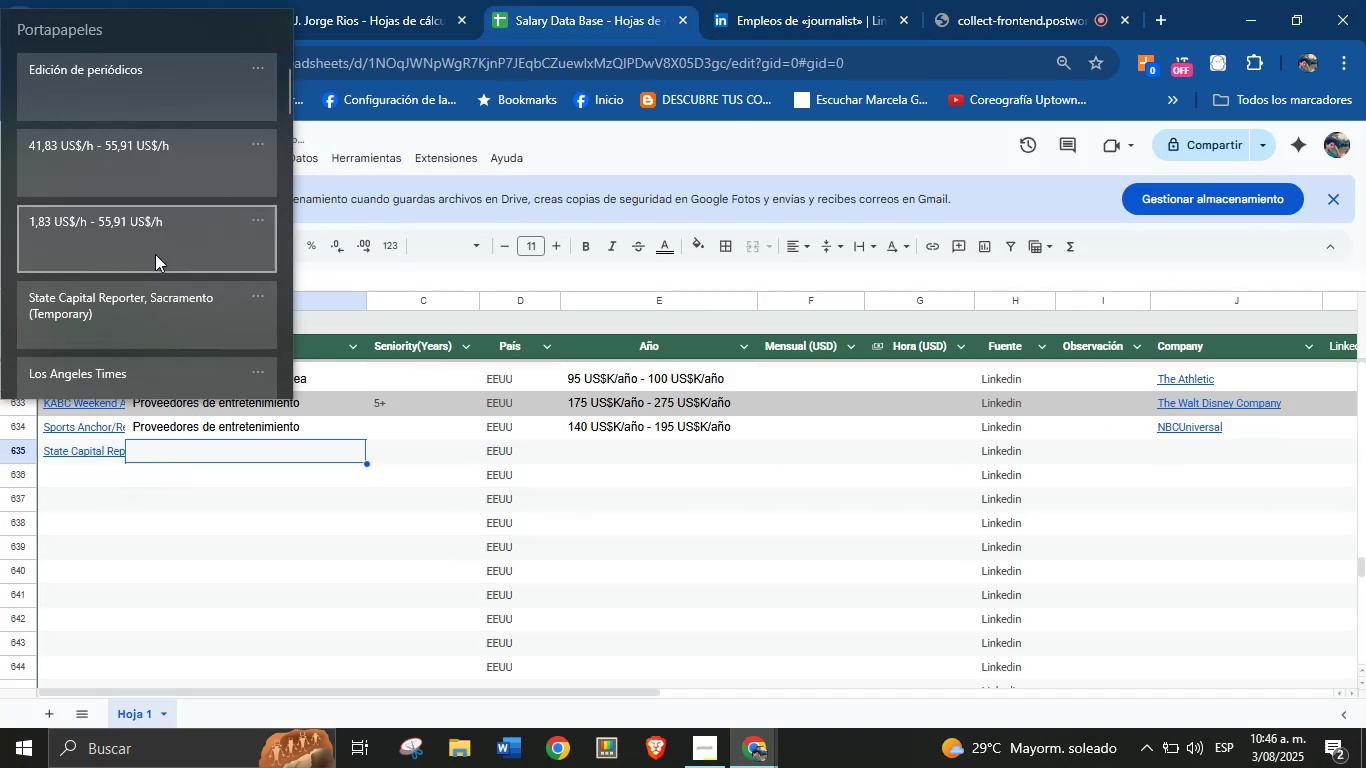 
key(Meta+MetaLeft)
 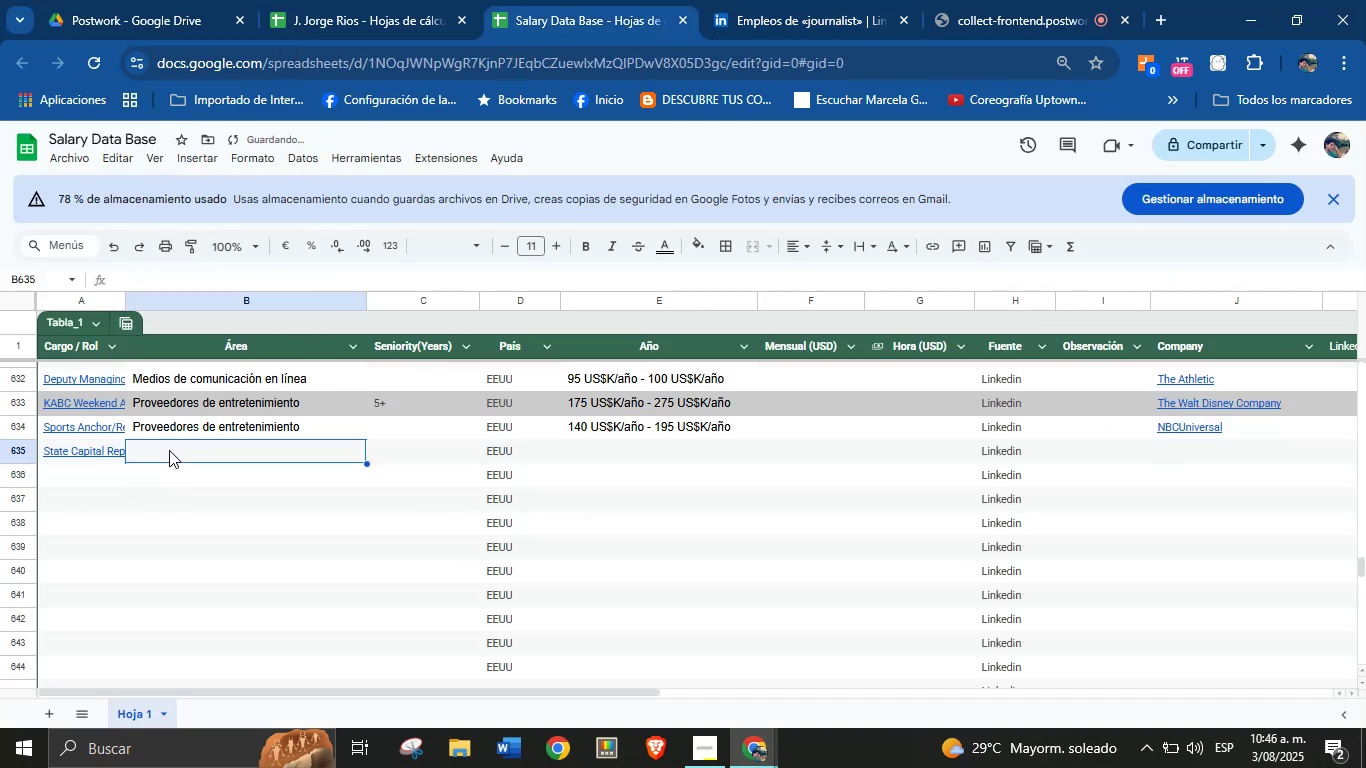 
key(Meta+V)
 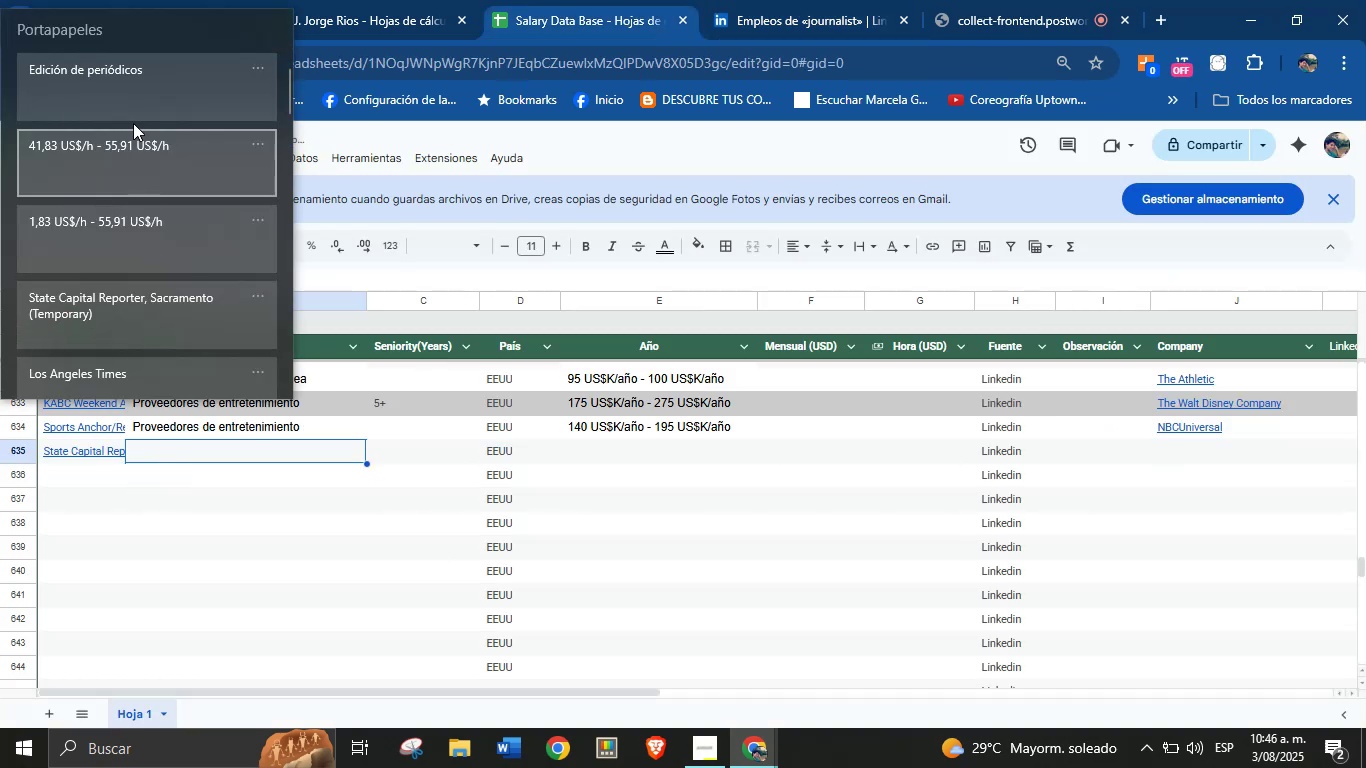 
left_click([136, 103])
 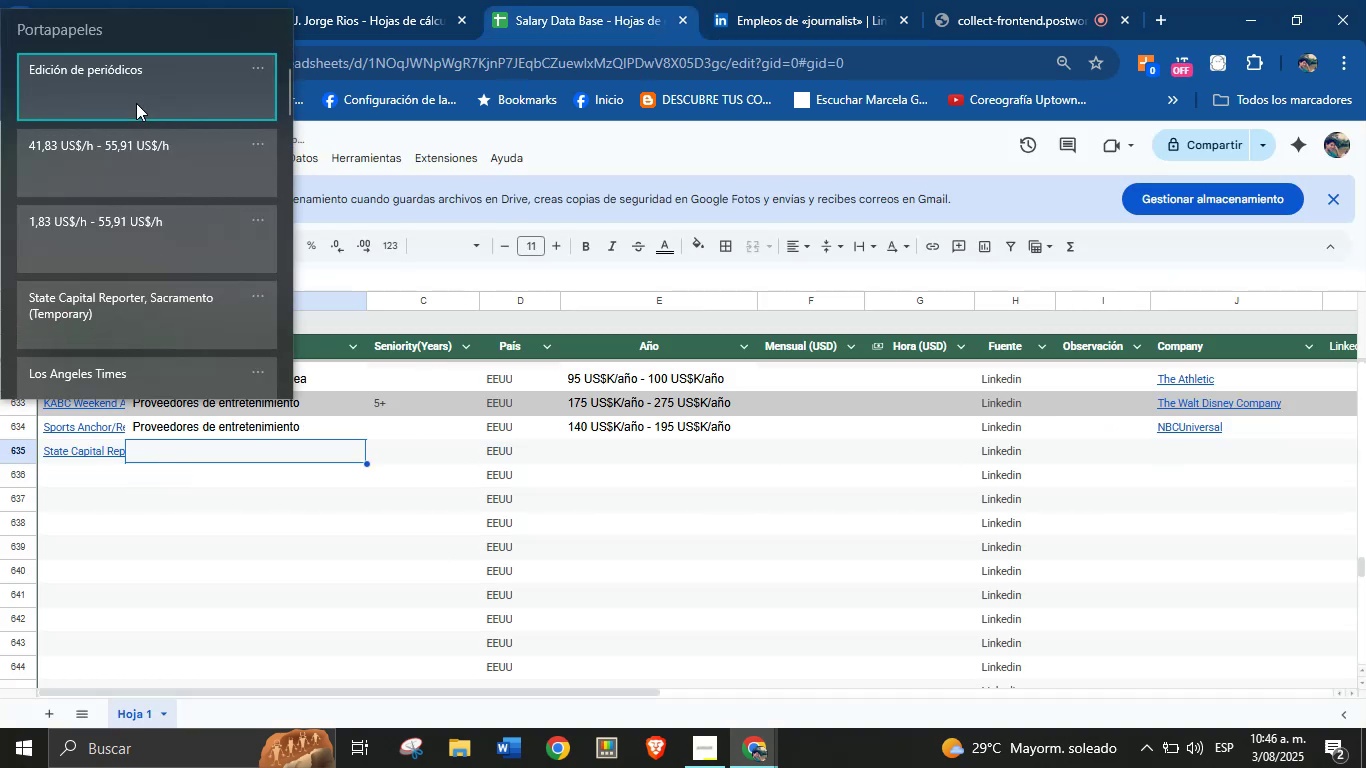 
key(Control+ControlLeft)
 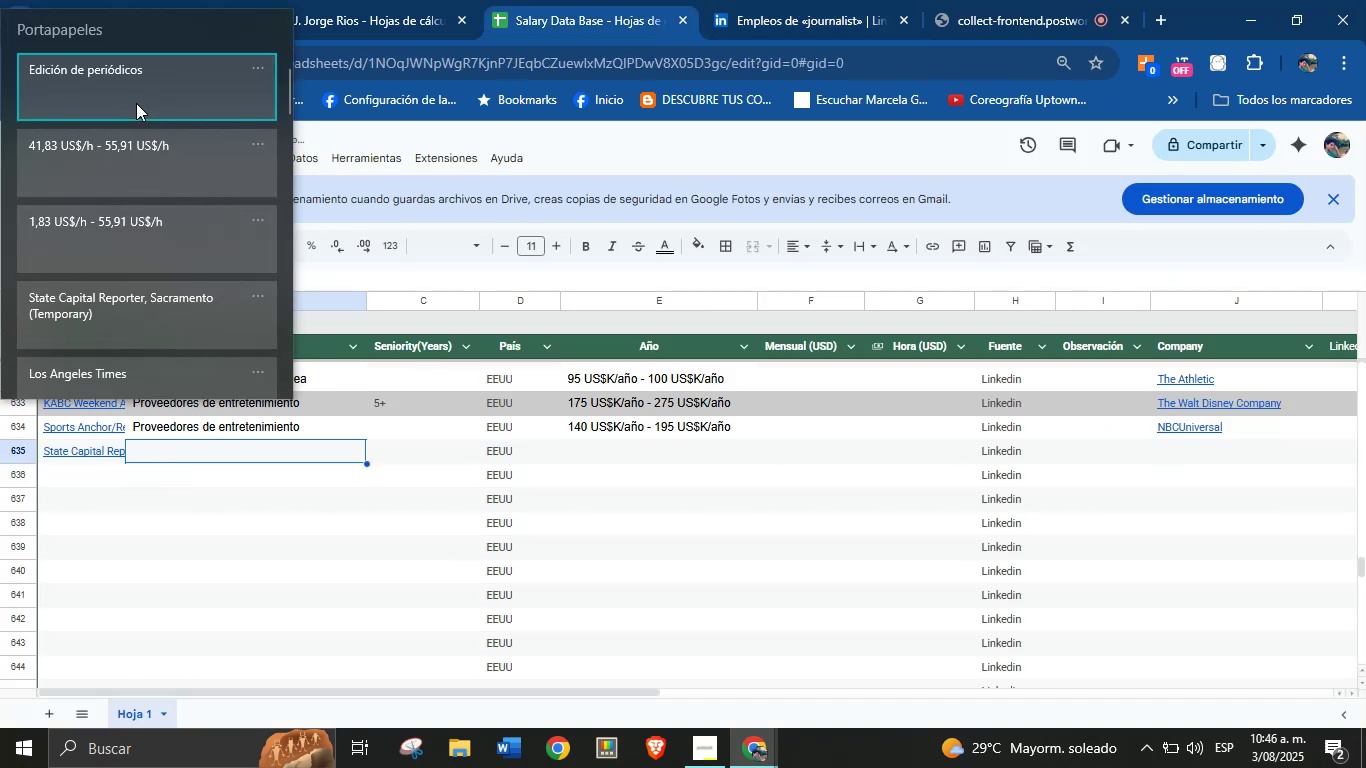 
key(Control+V)
 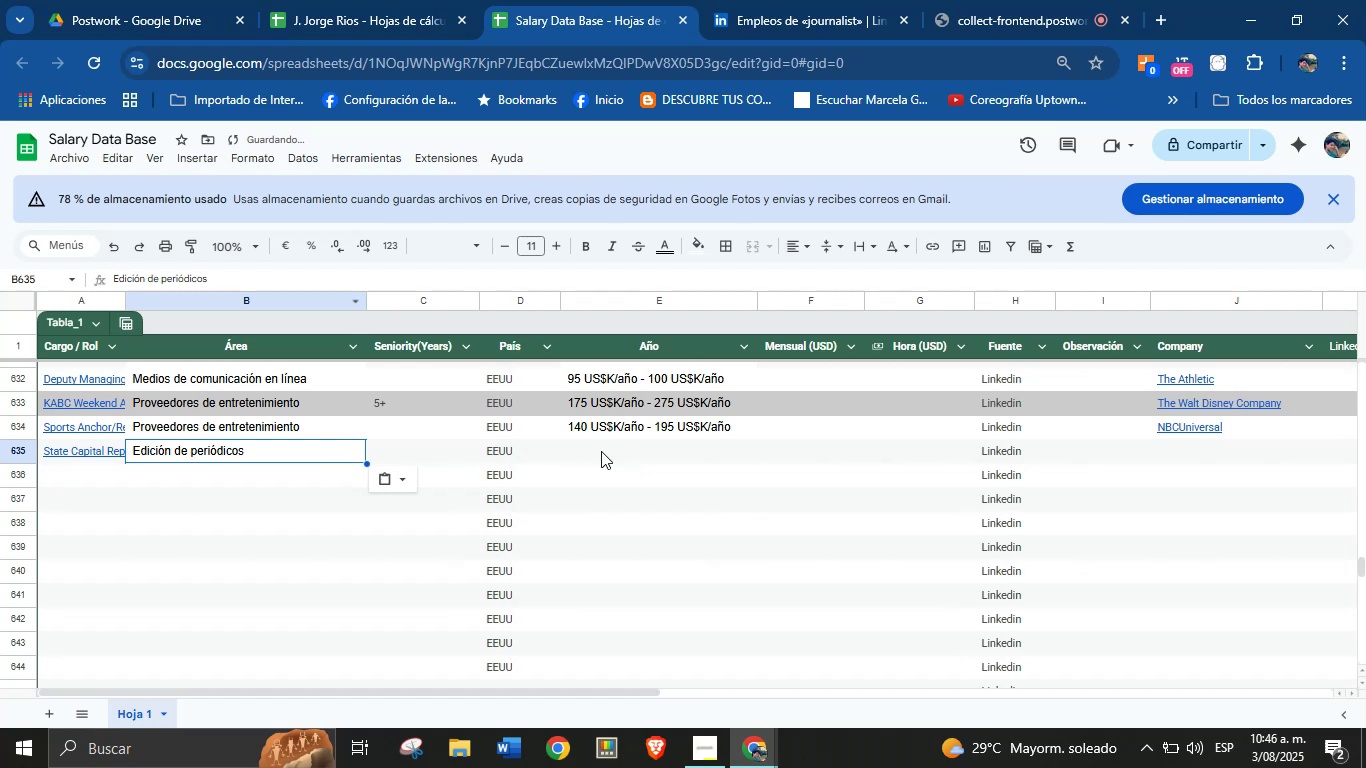 
left_click([627, 459])
 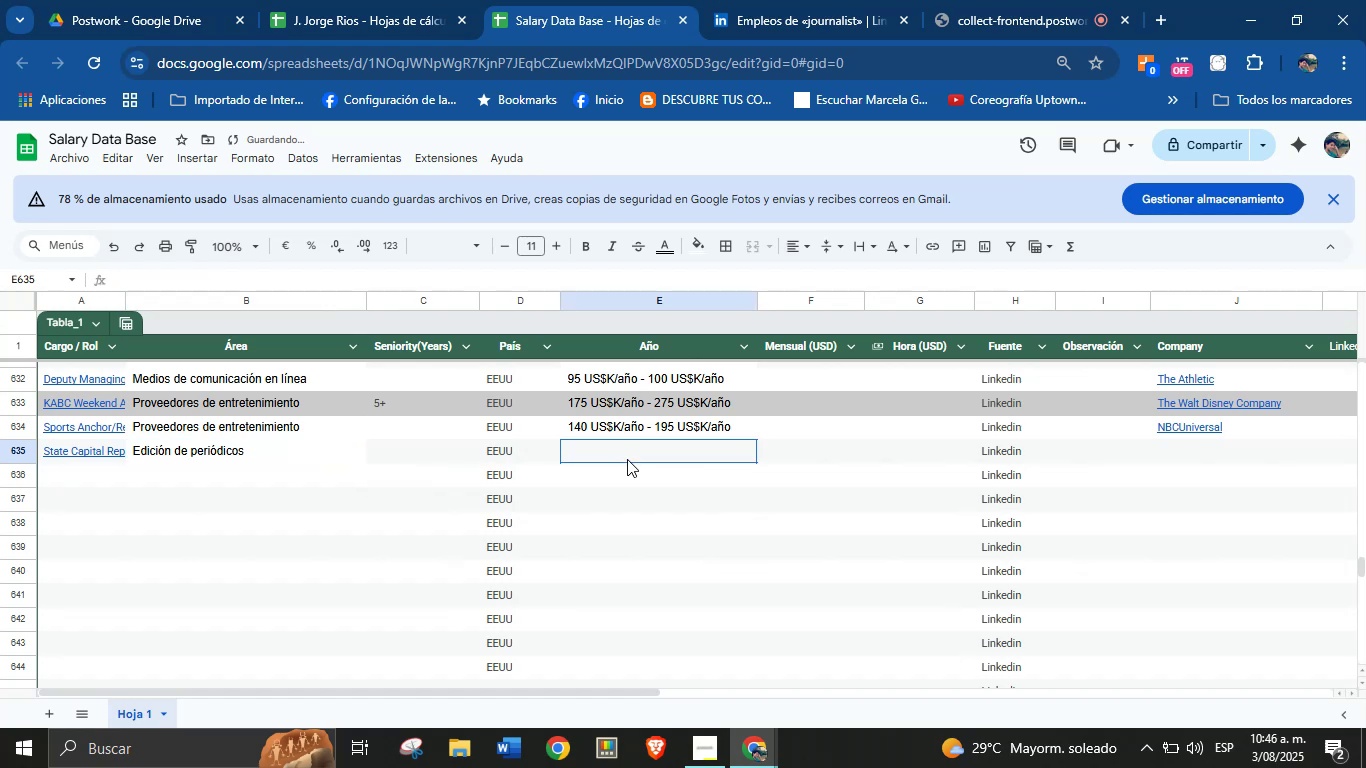 
key(Meta+MetaLeft)
 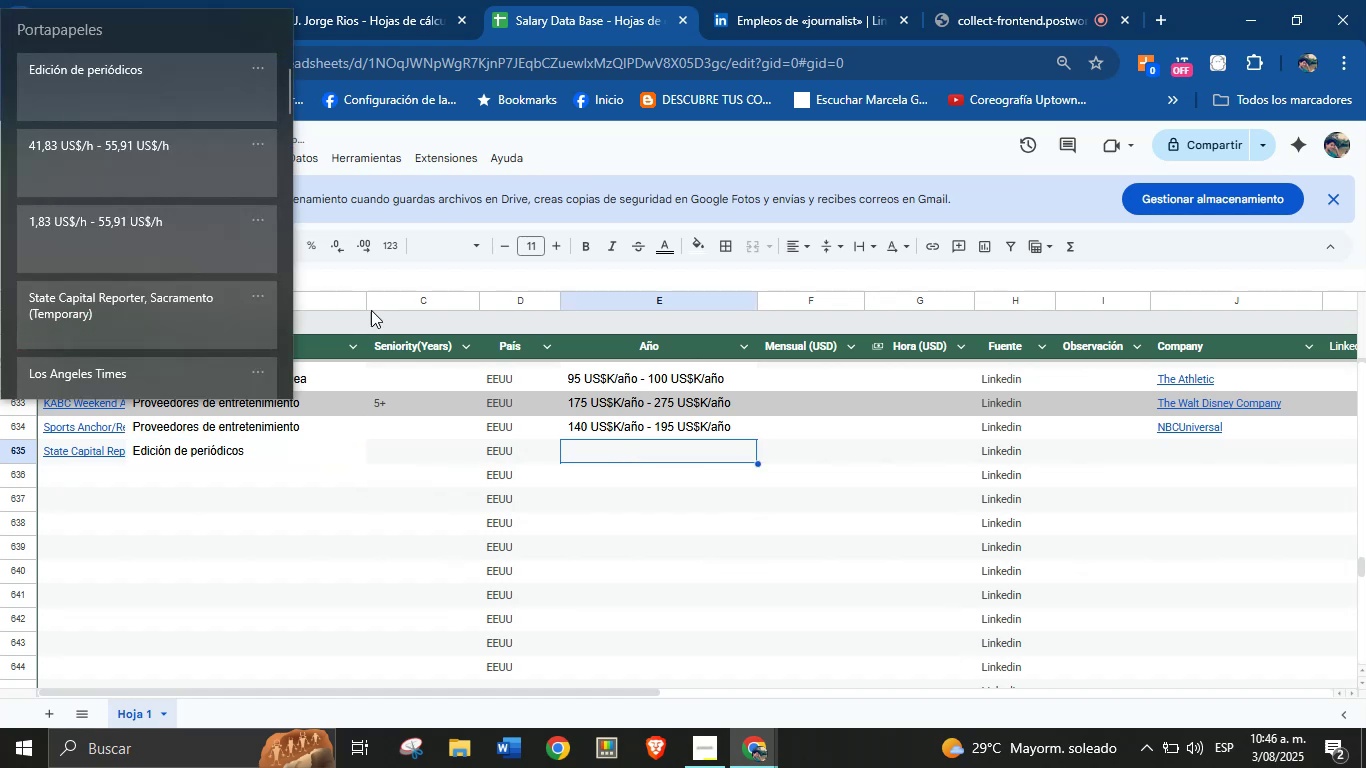 
key(Meta+MetaLeft)
 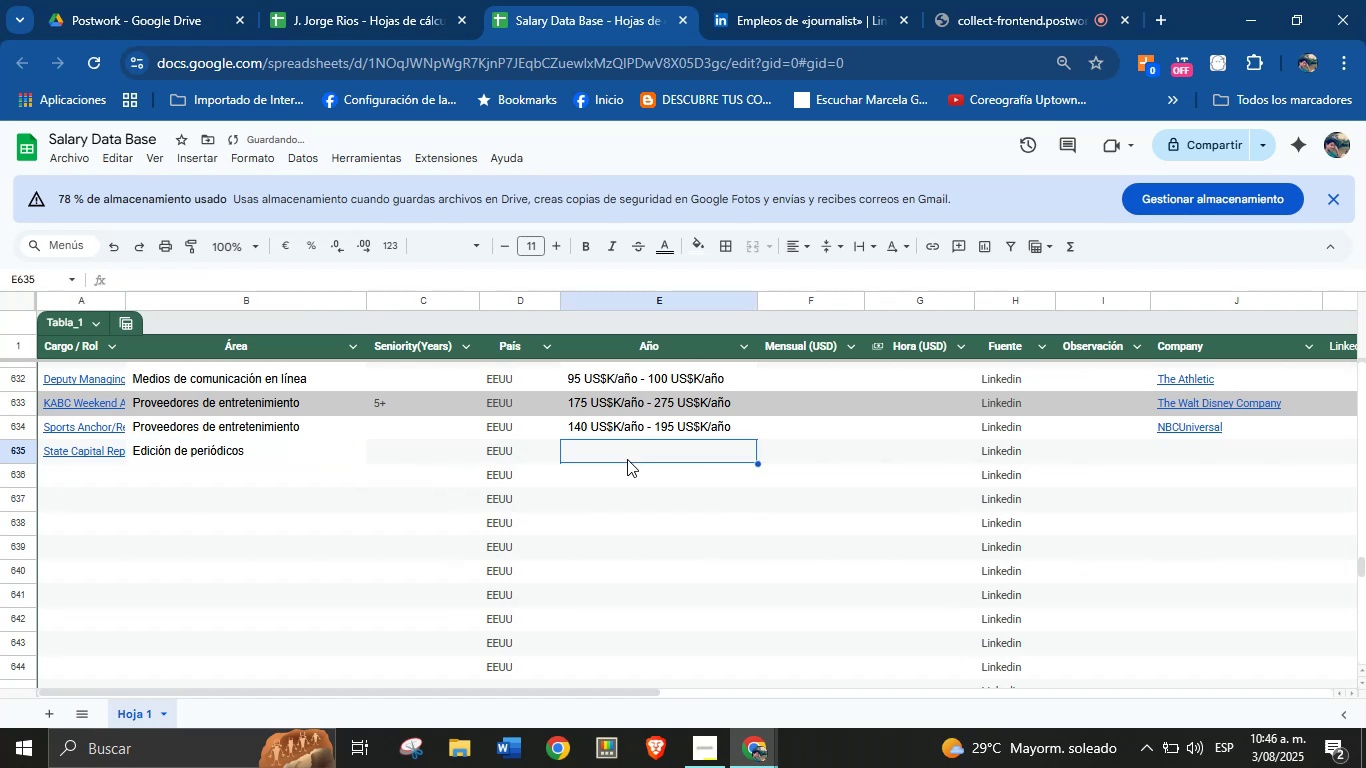 
key(Meta+V)
 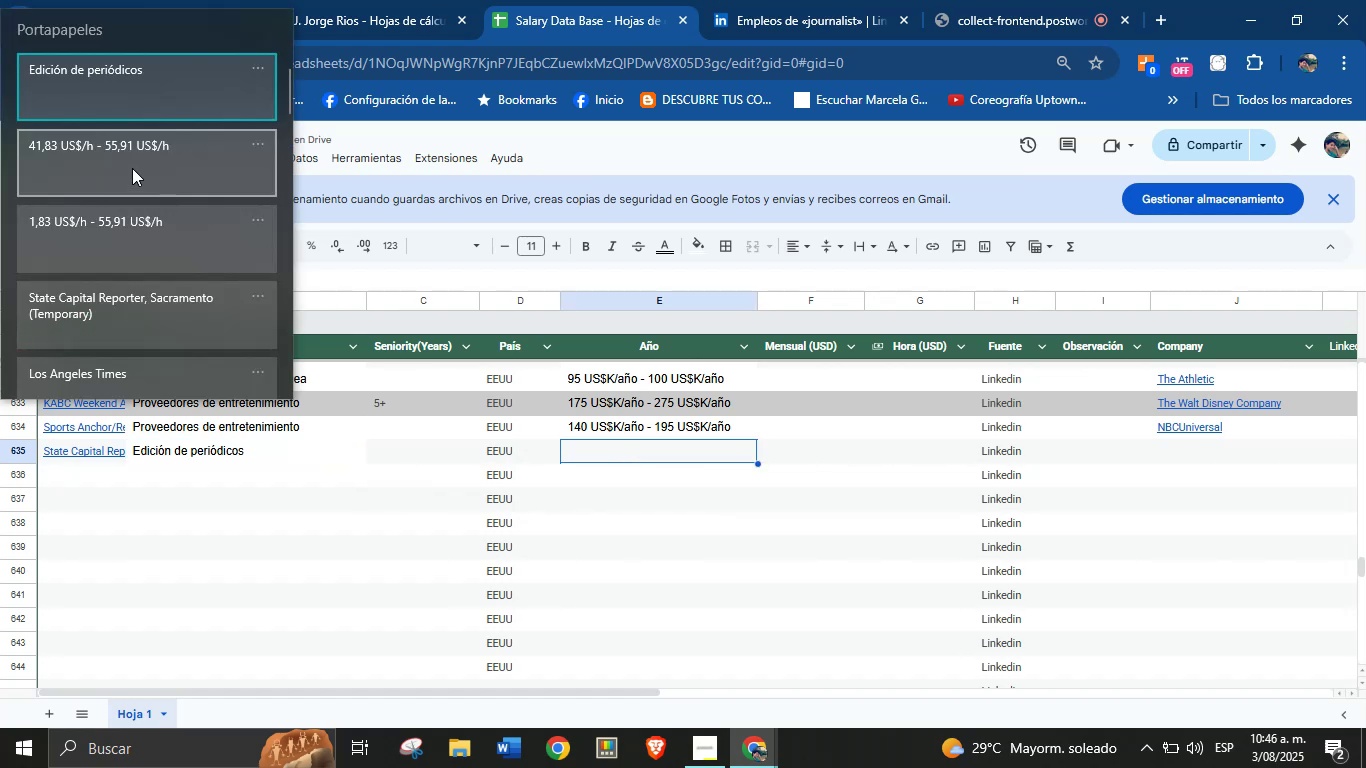 
double_click([768, 0])
 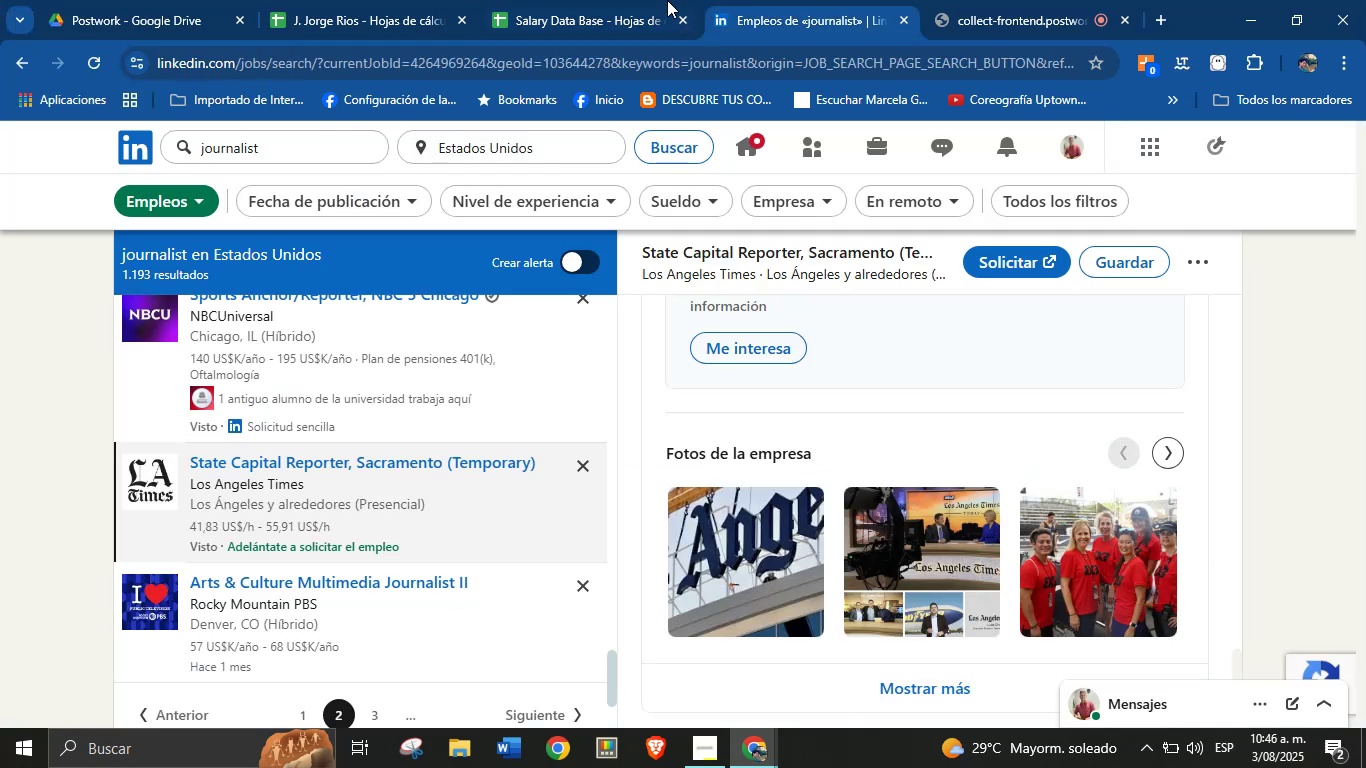 
left_click([602, 0])
 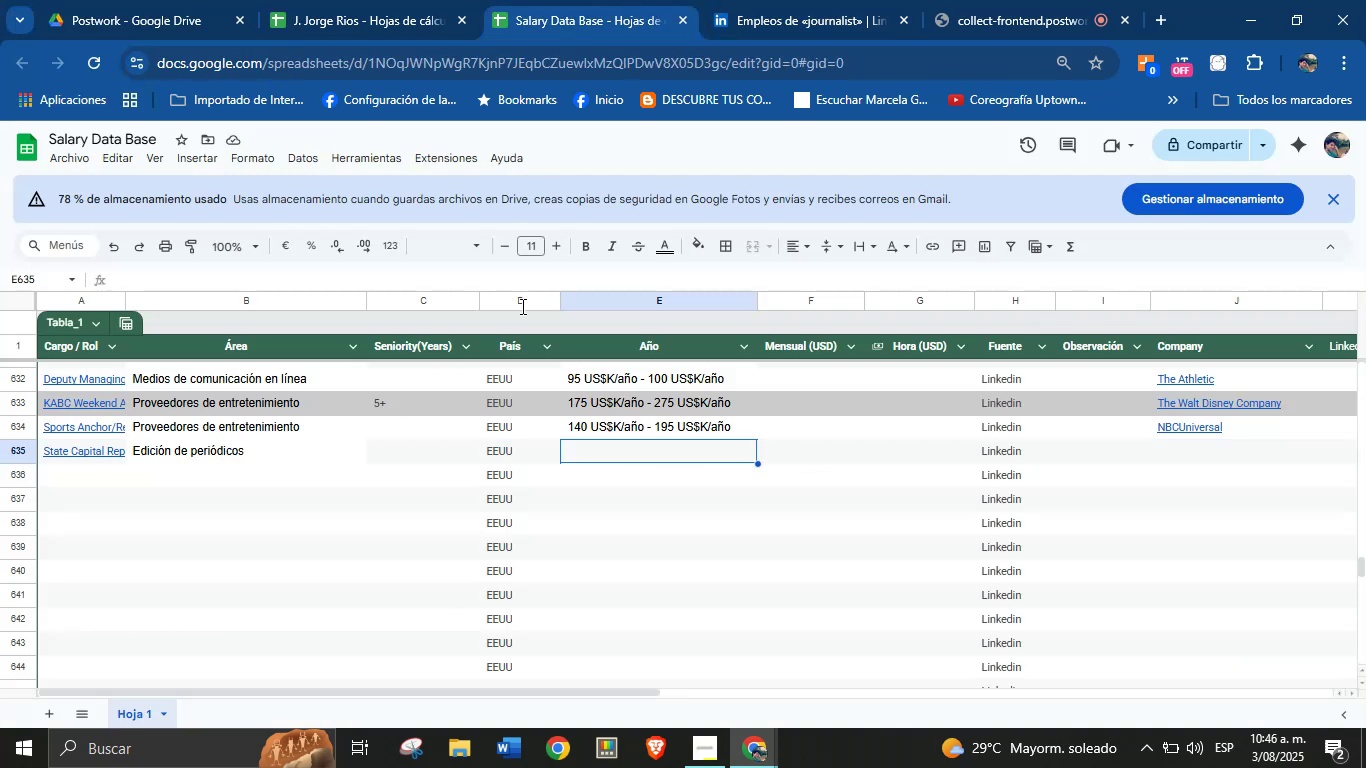 
key(Meta+MetaLeft)
 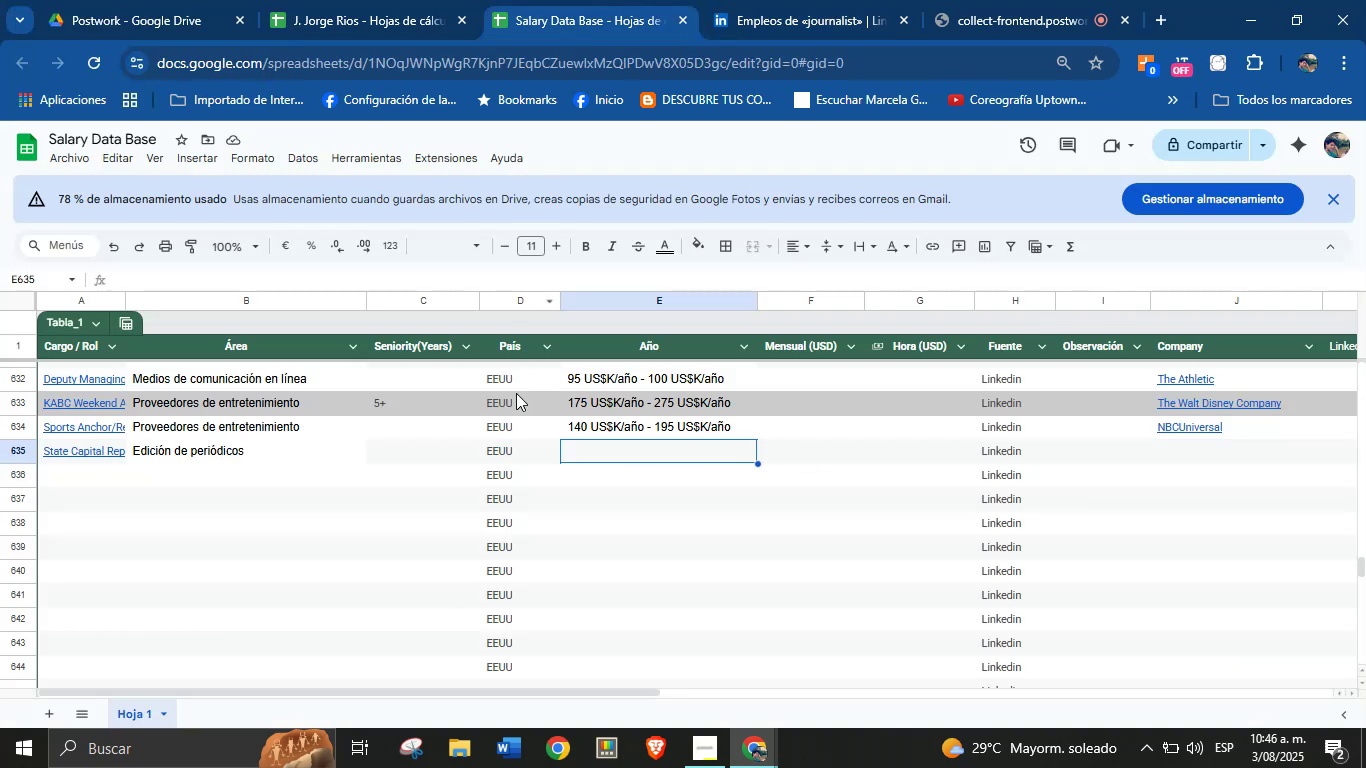 
key(Meta+MetaLeft)
 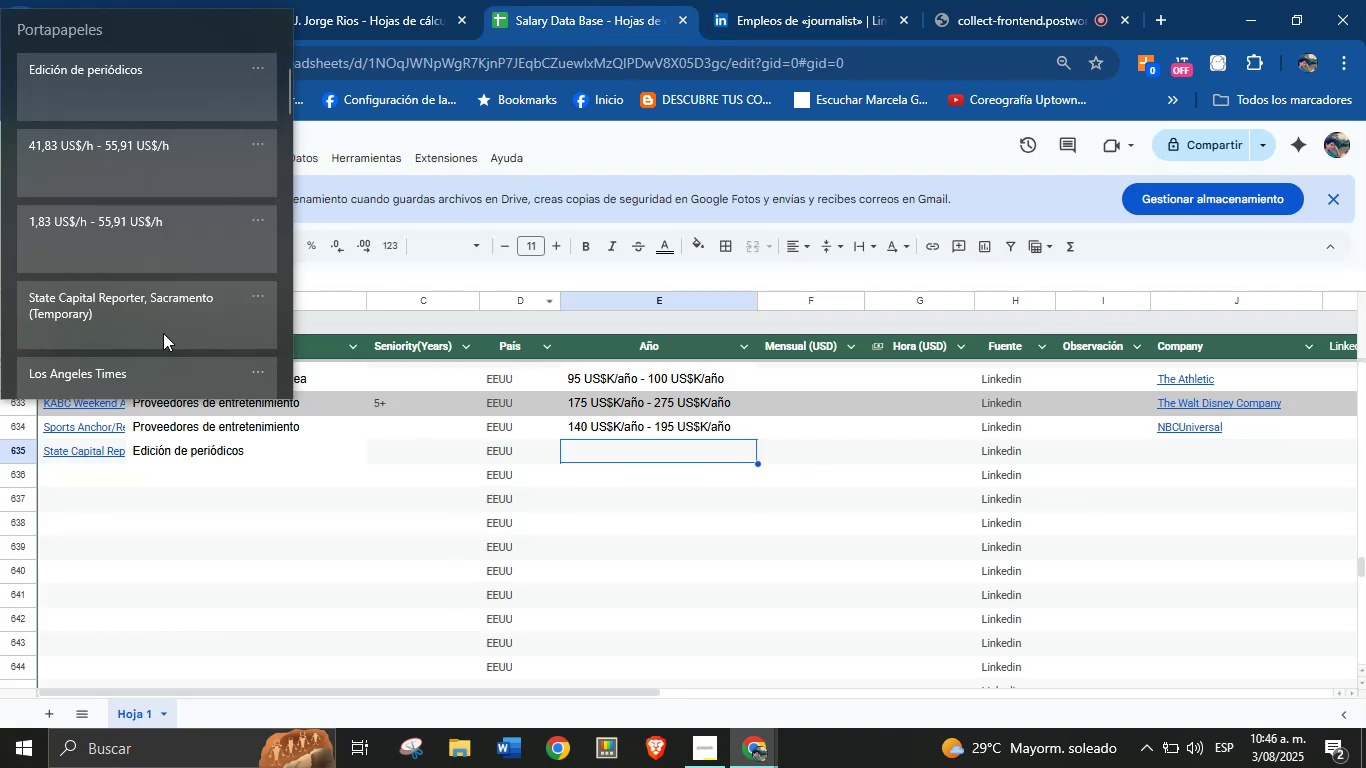 
key(Meta+V)
 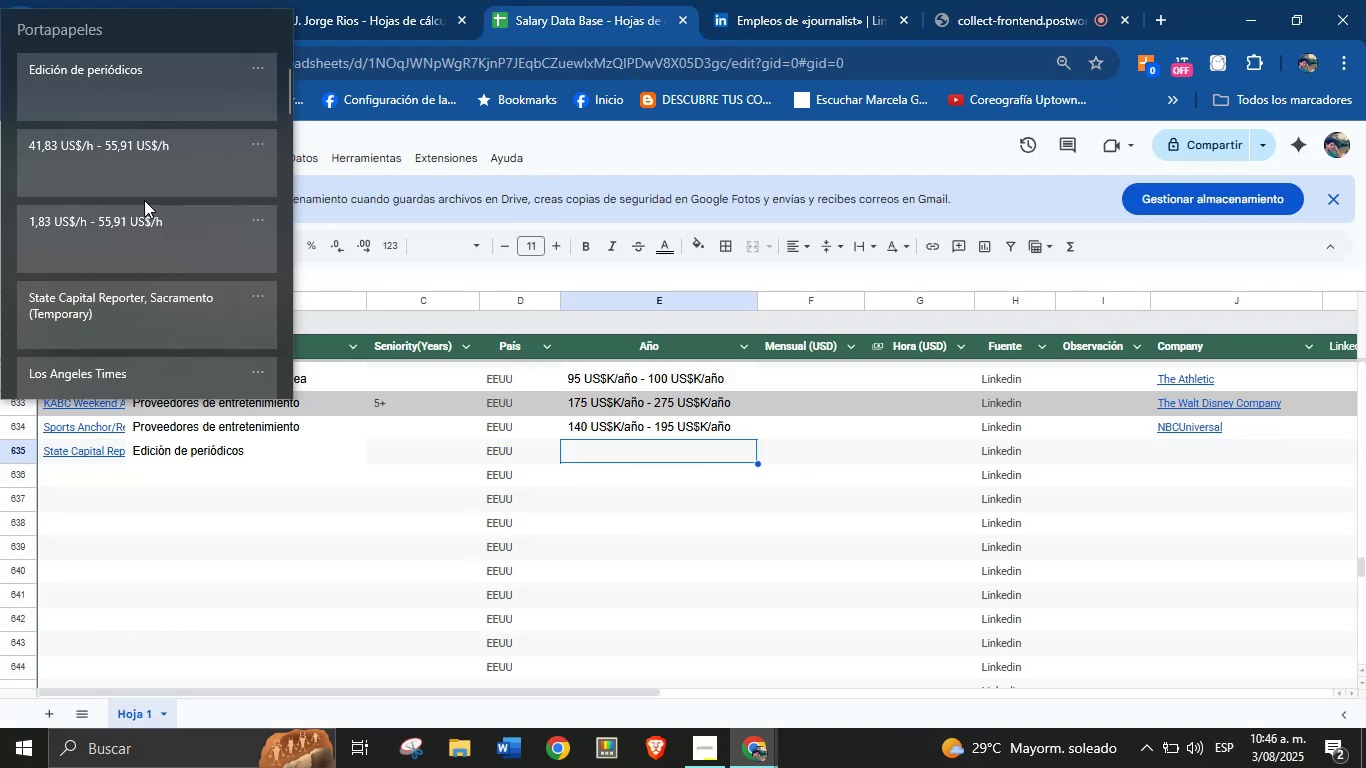 
left_click([145, 177])
 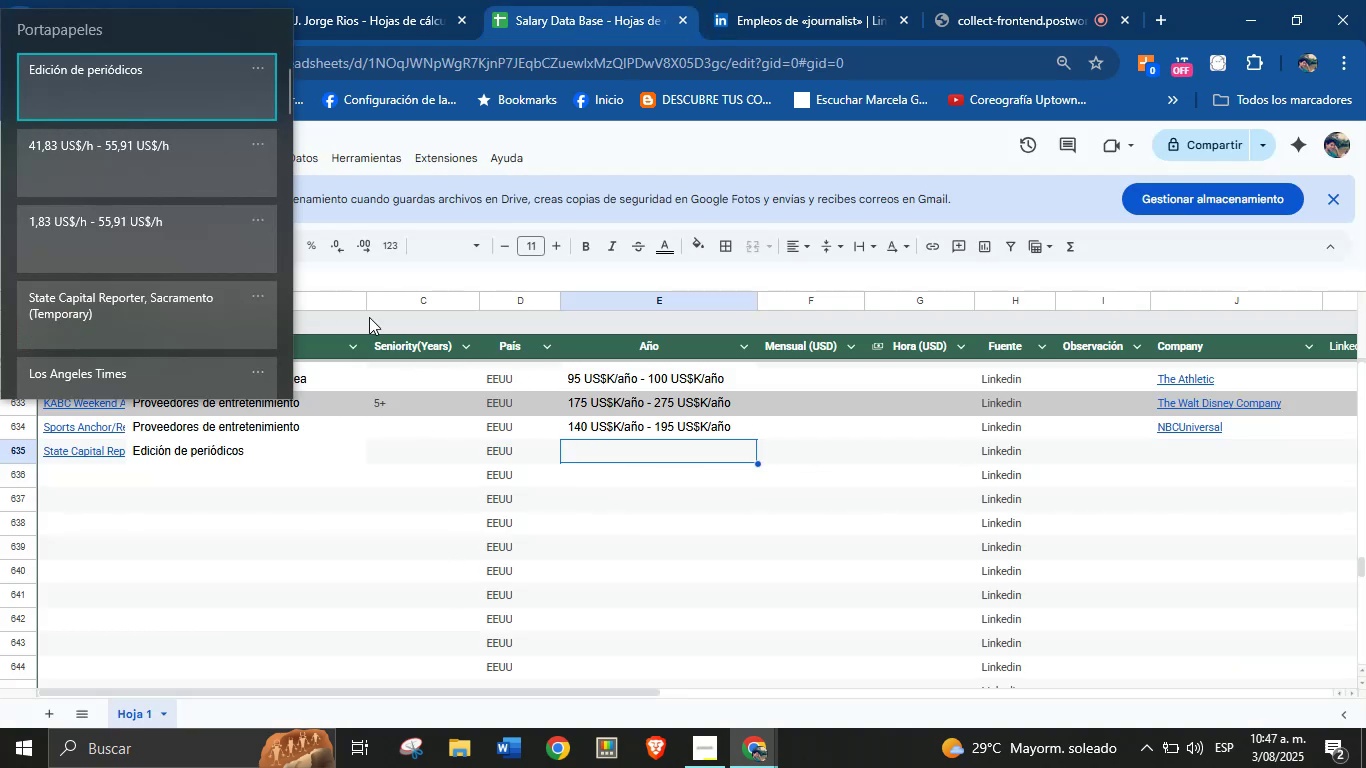 
left_click([144, 191])
 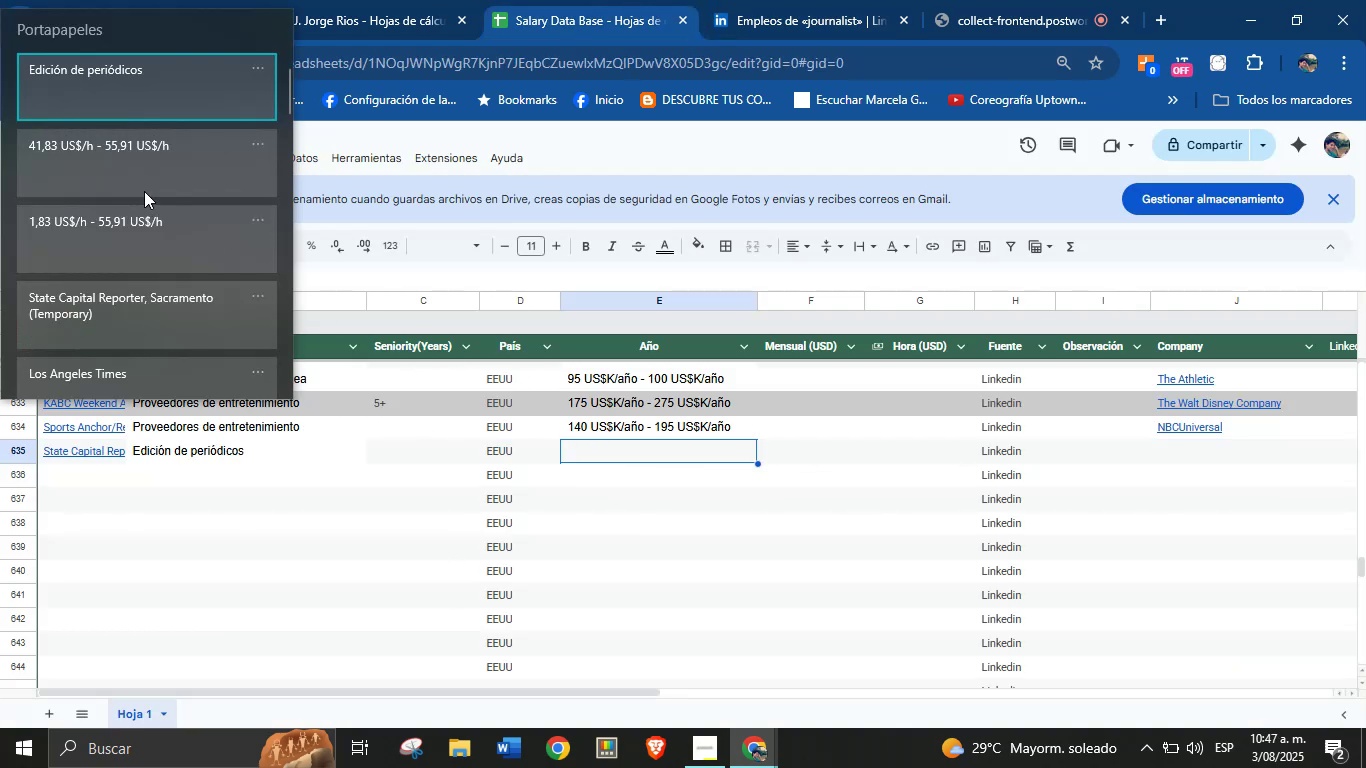 
key(Control+ControlLeft)
 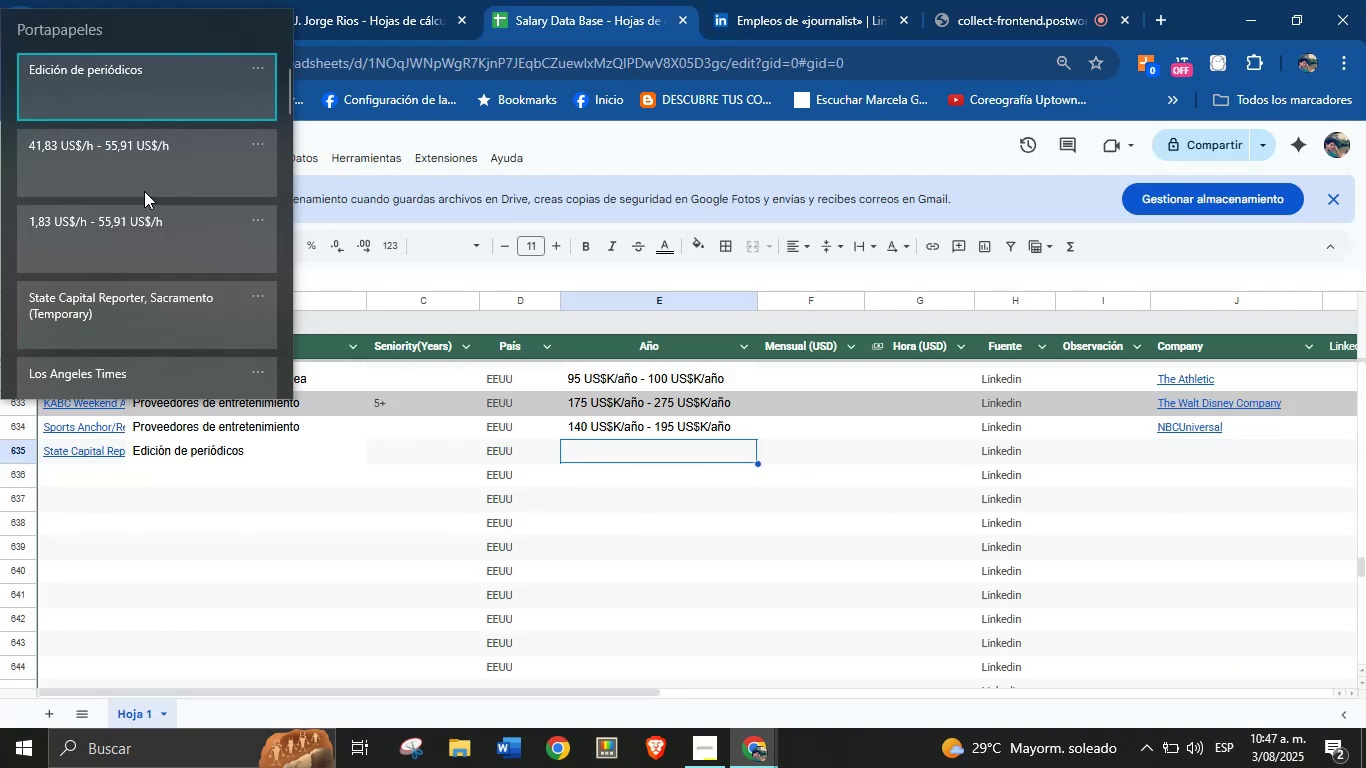 
key(Control+V)
 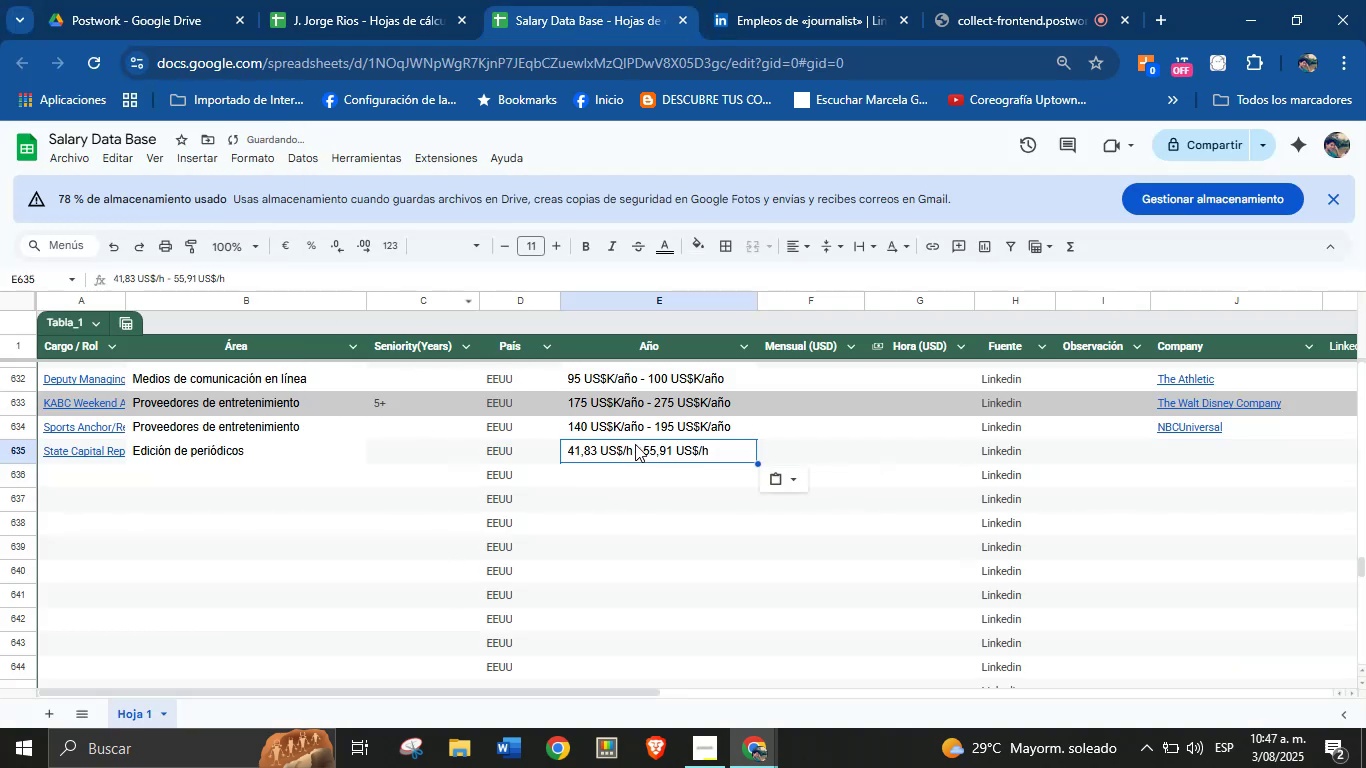 
left_click_drag(start_coordinate=[637, 440], to_coordinate=[878, 449])
 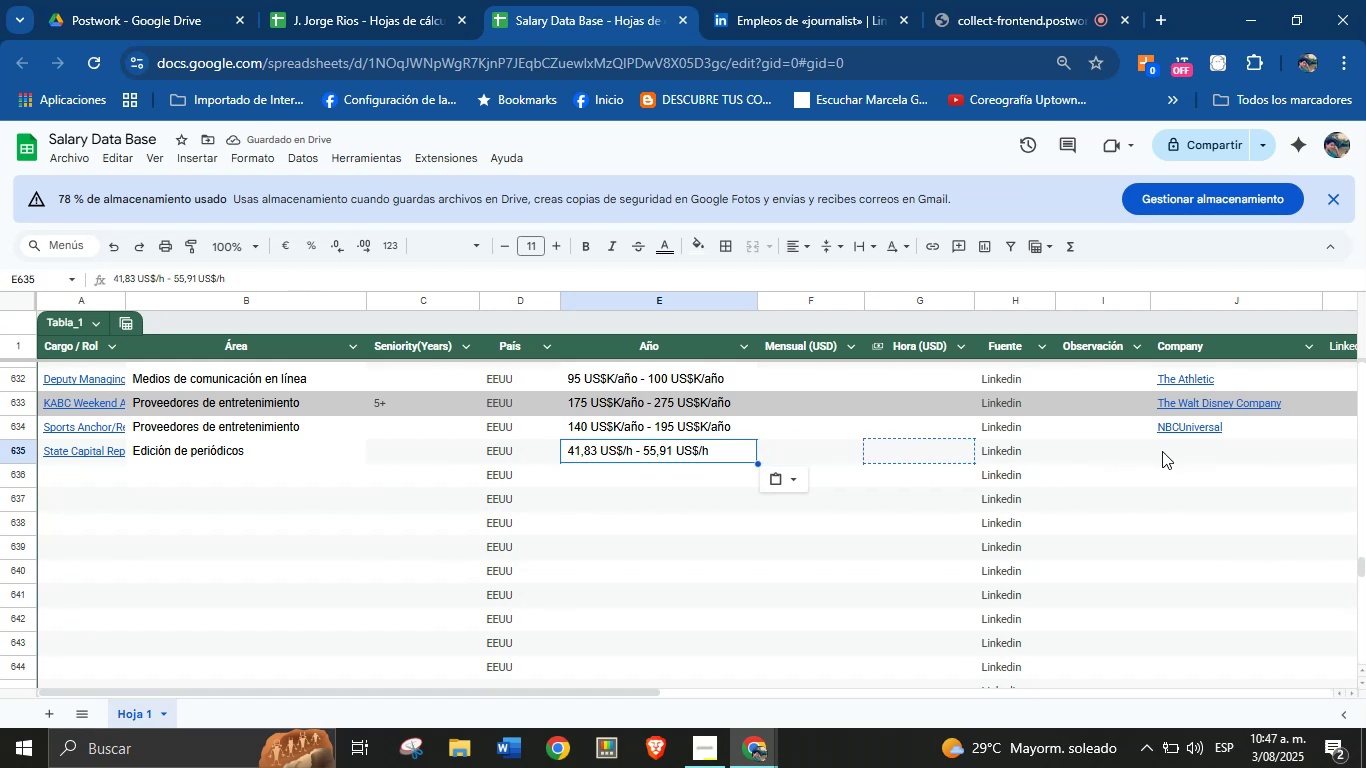 
left_click([1183, 459])
 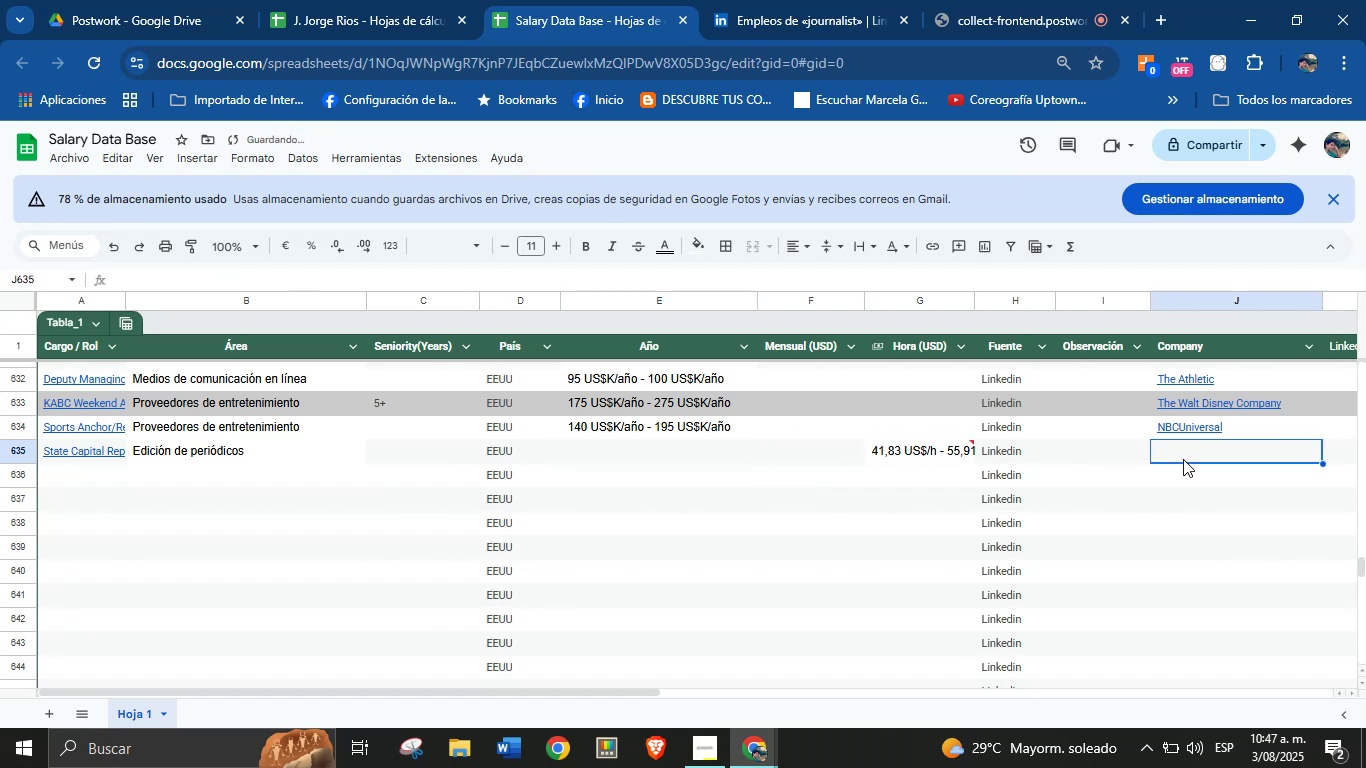 
key(Meta+MetaLeft)
 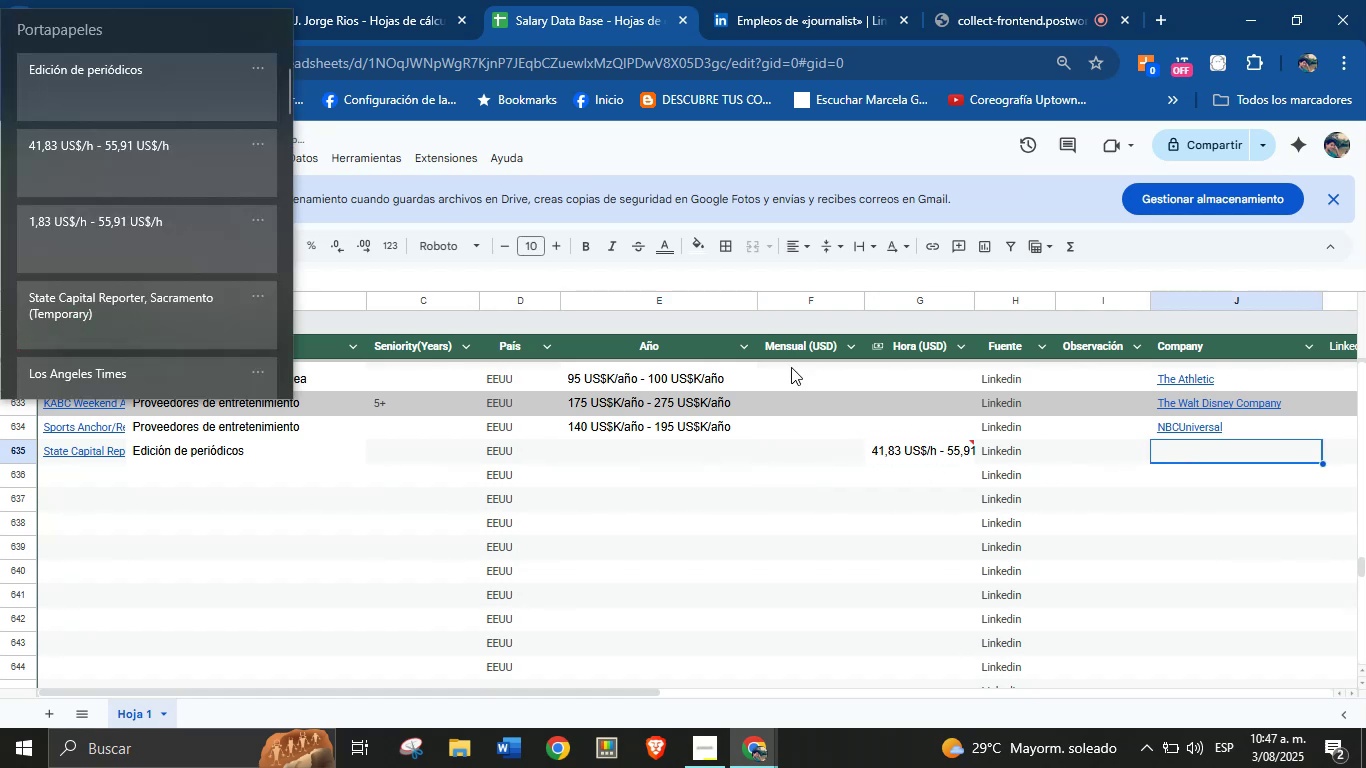 
key(Meta+MetaLeft)
 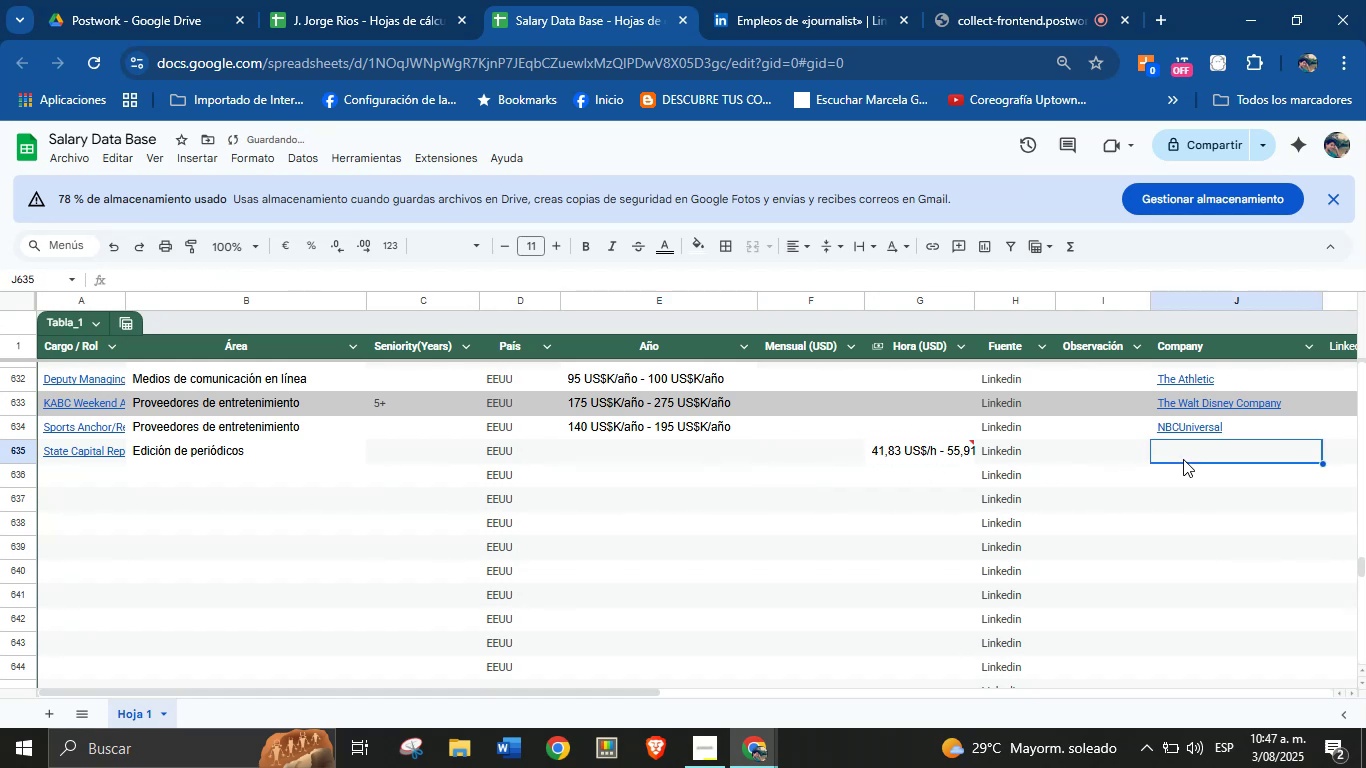 
key(Meta+V)
 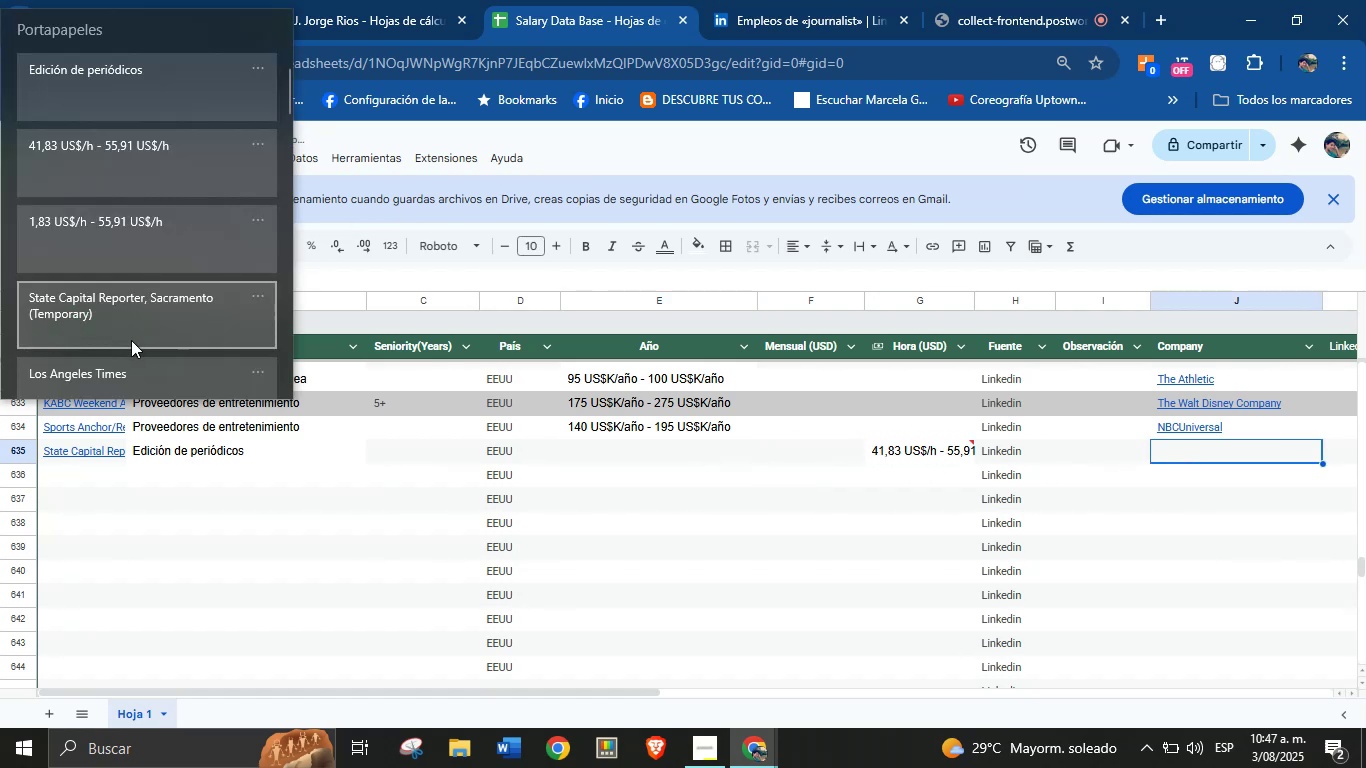 
left_click([122, 379])
 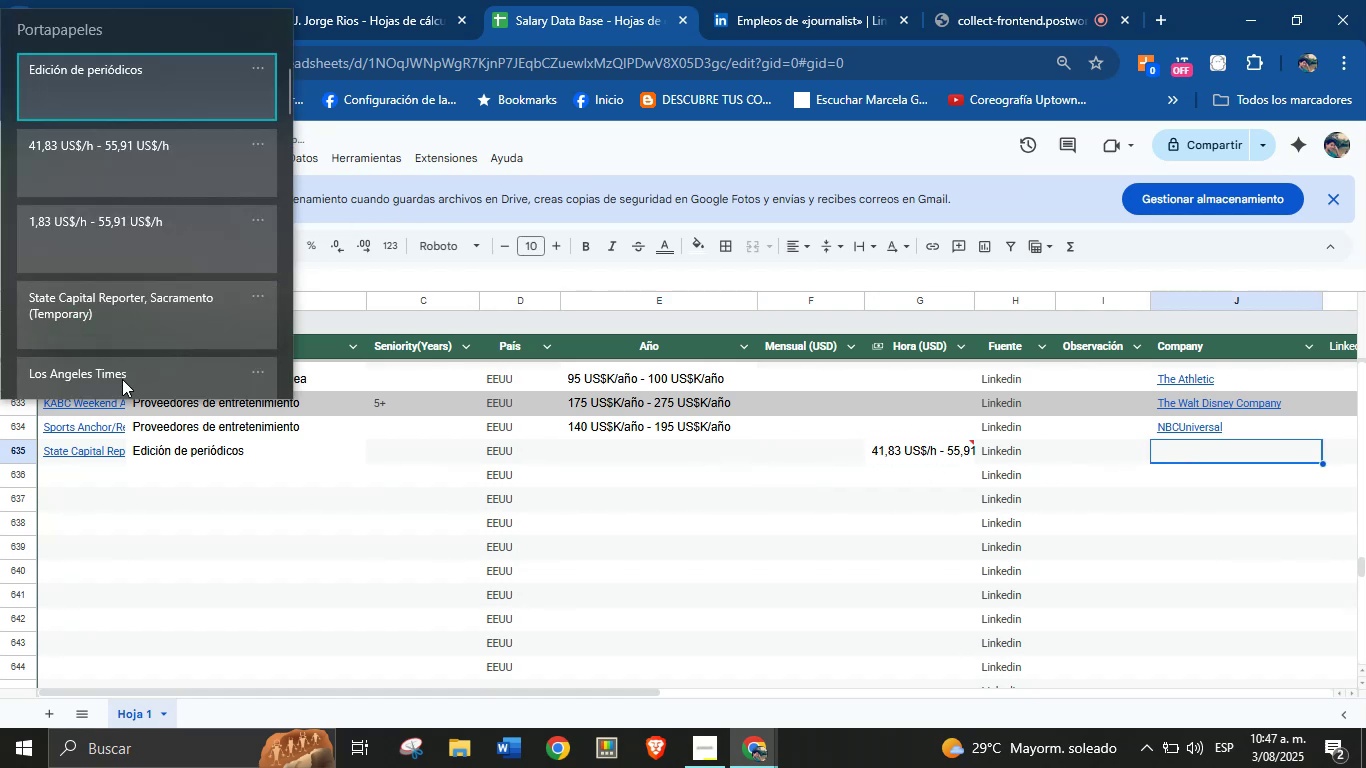 
key(Control+ControlLeft)
 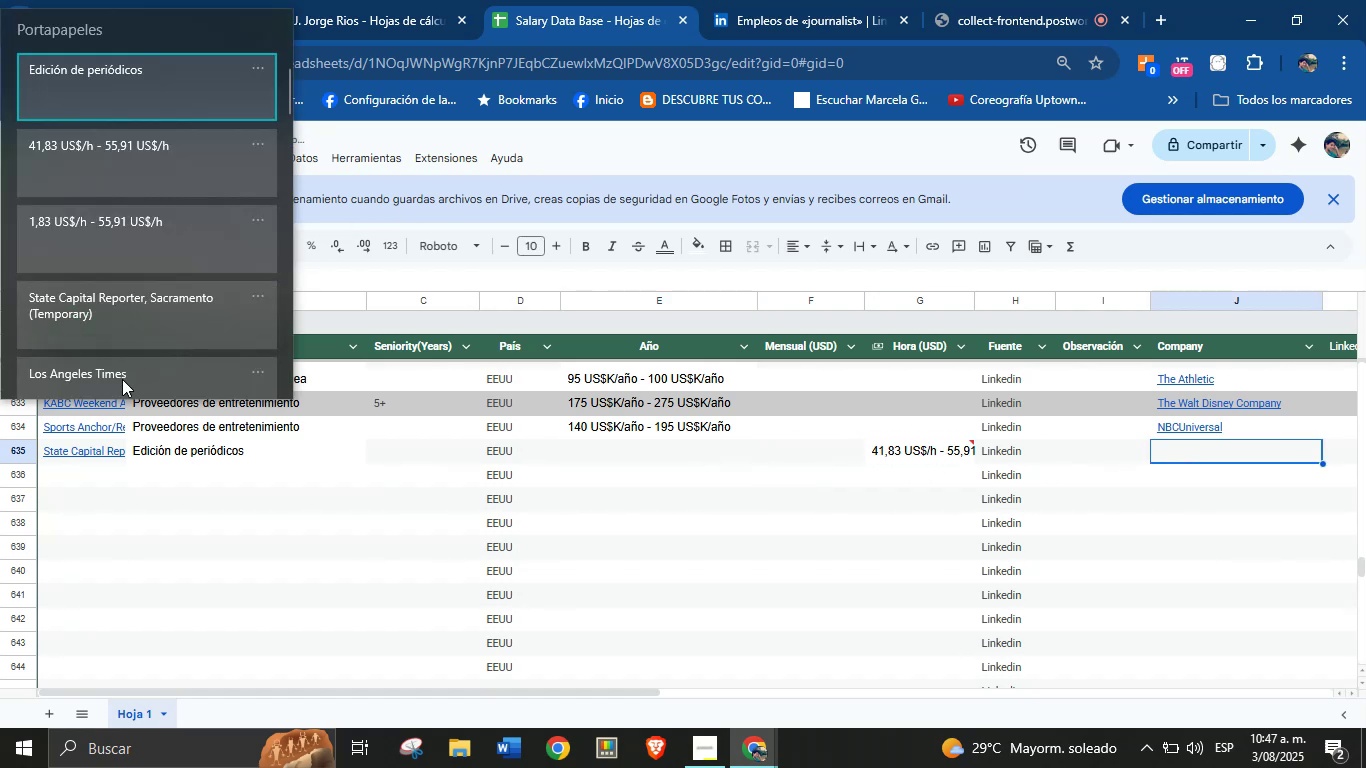 
left_click([766, 0])
 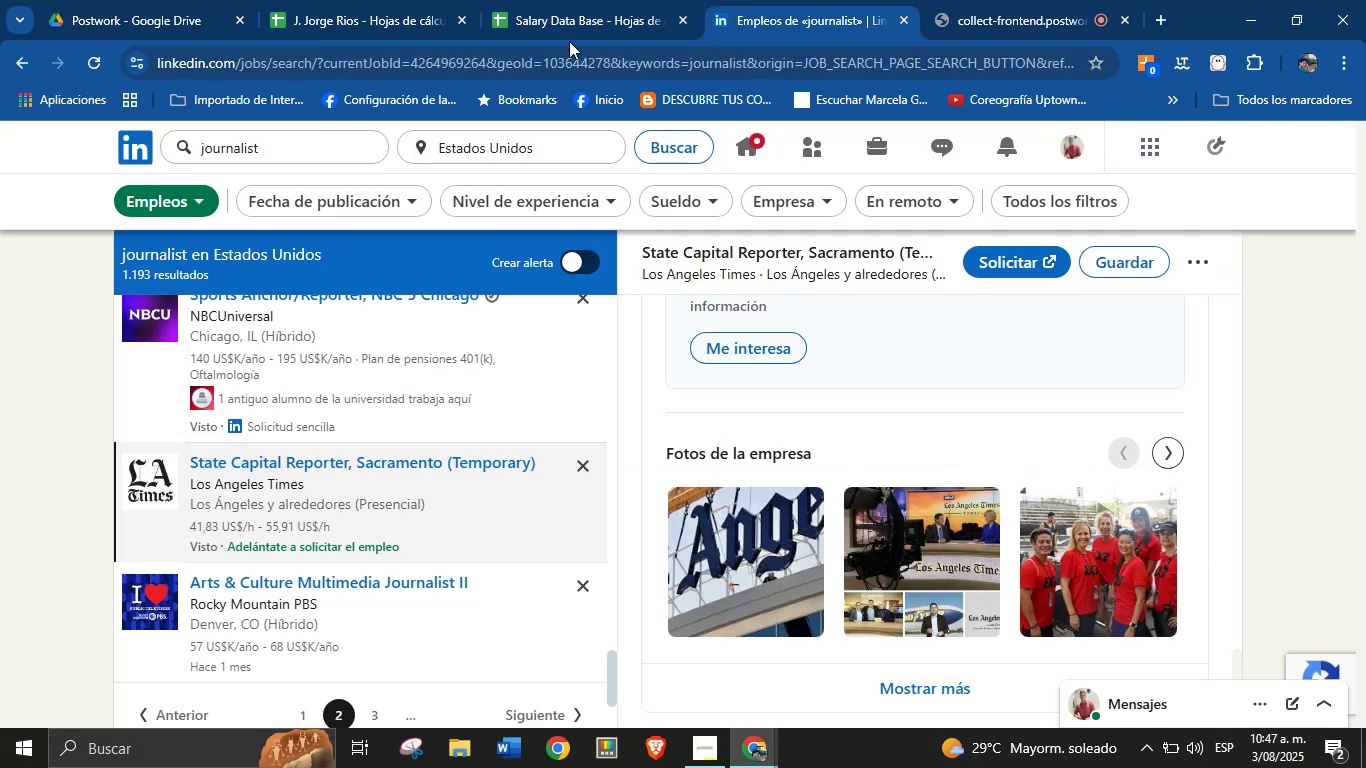 
left_click([526, 0])
 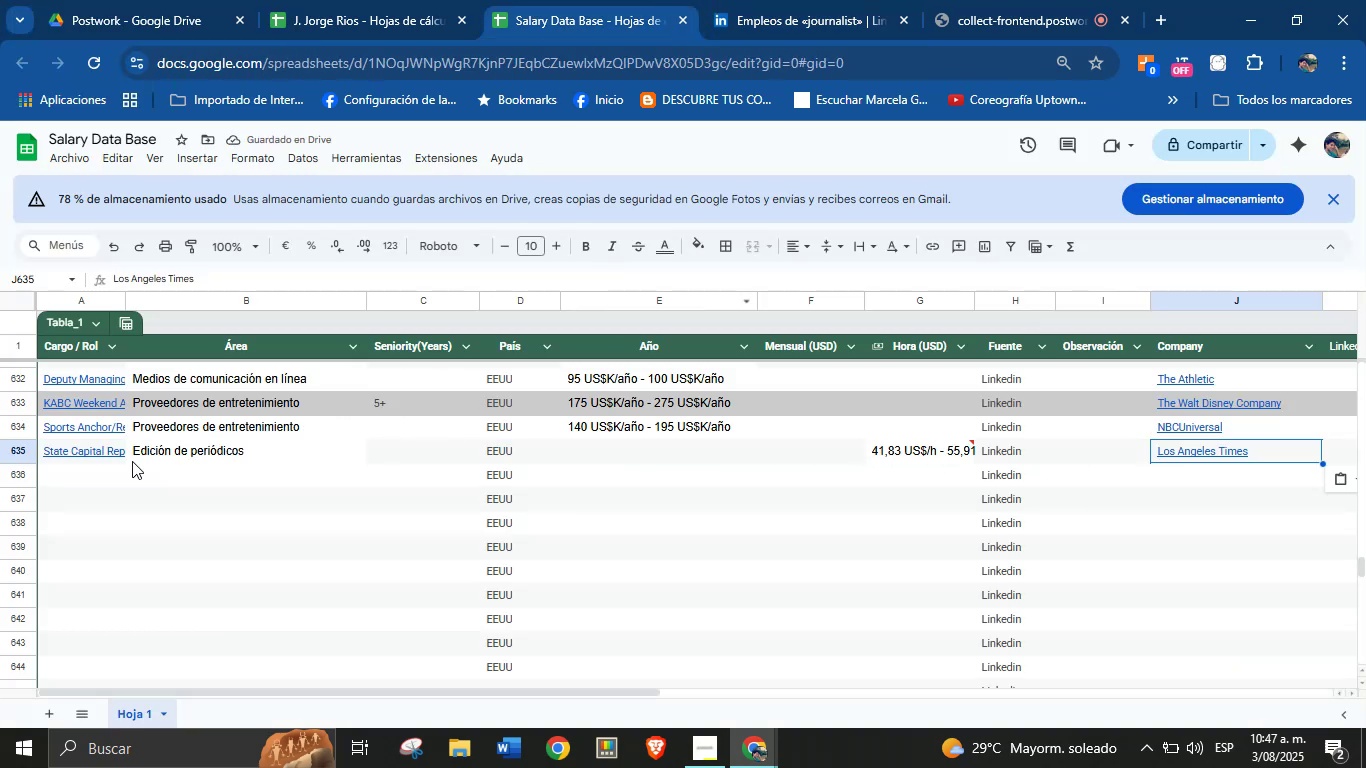 
left_click([84, 473])
 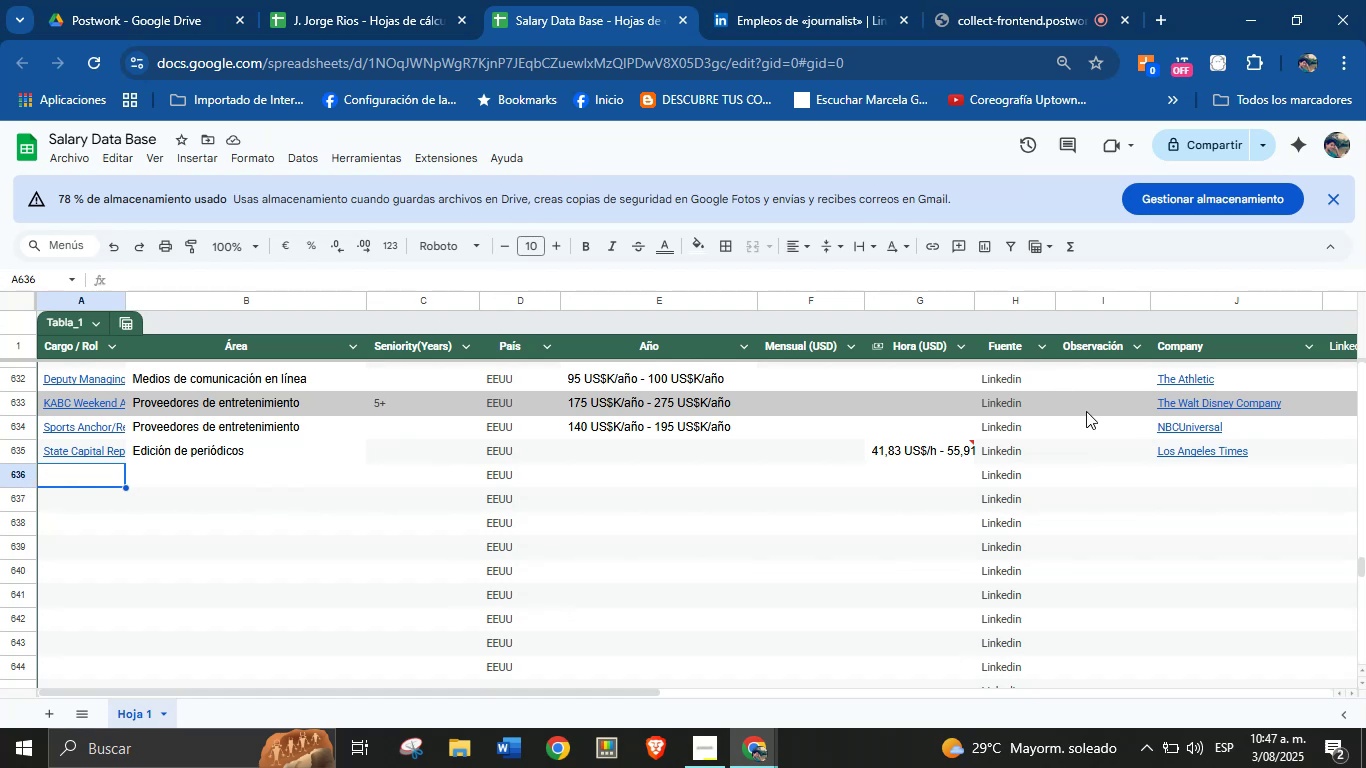 
left_click([1115, 450])
 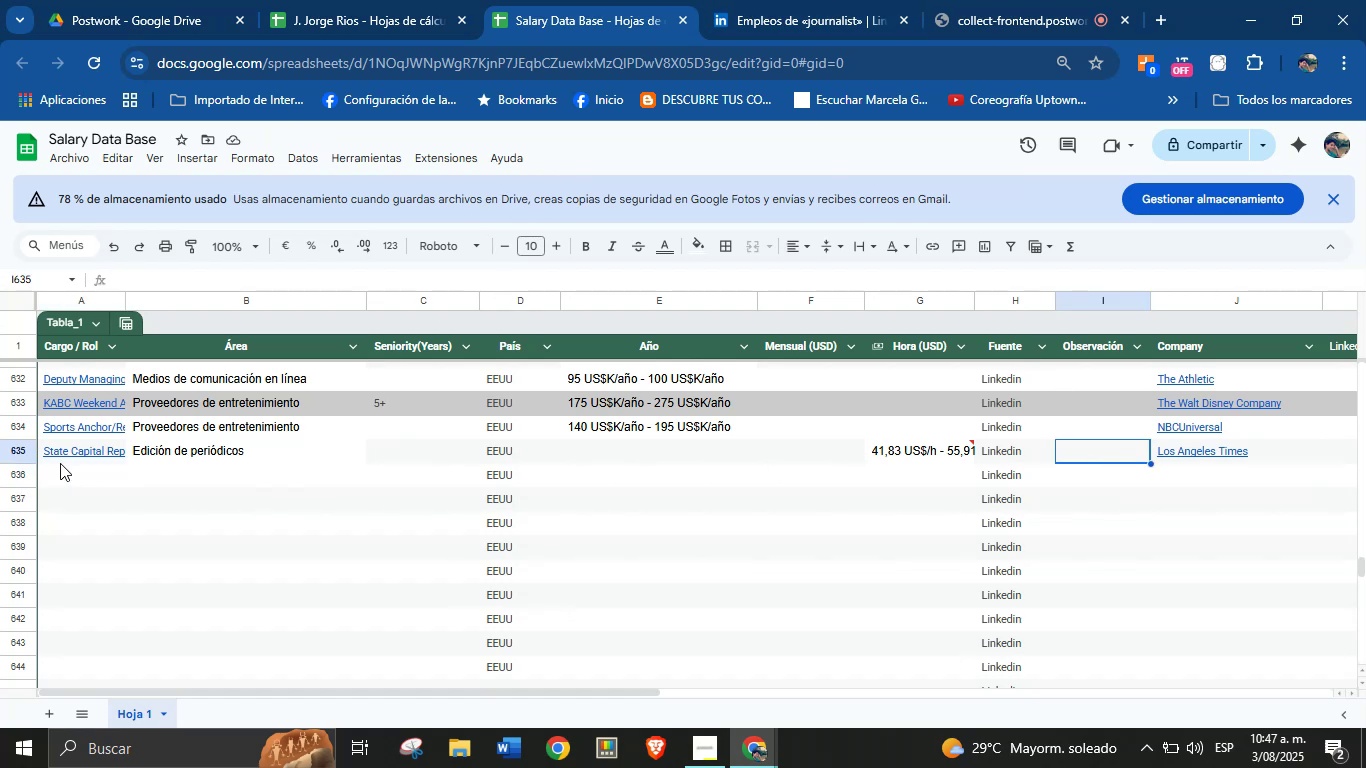 
left_click([91, 474])
 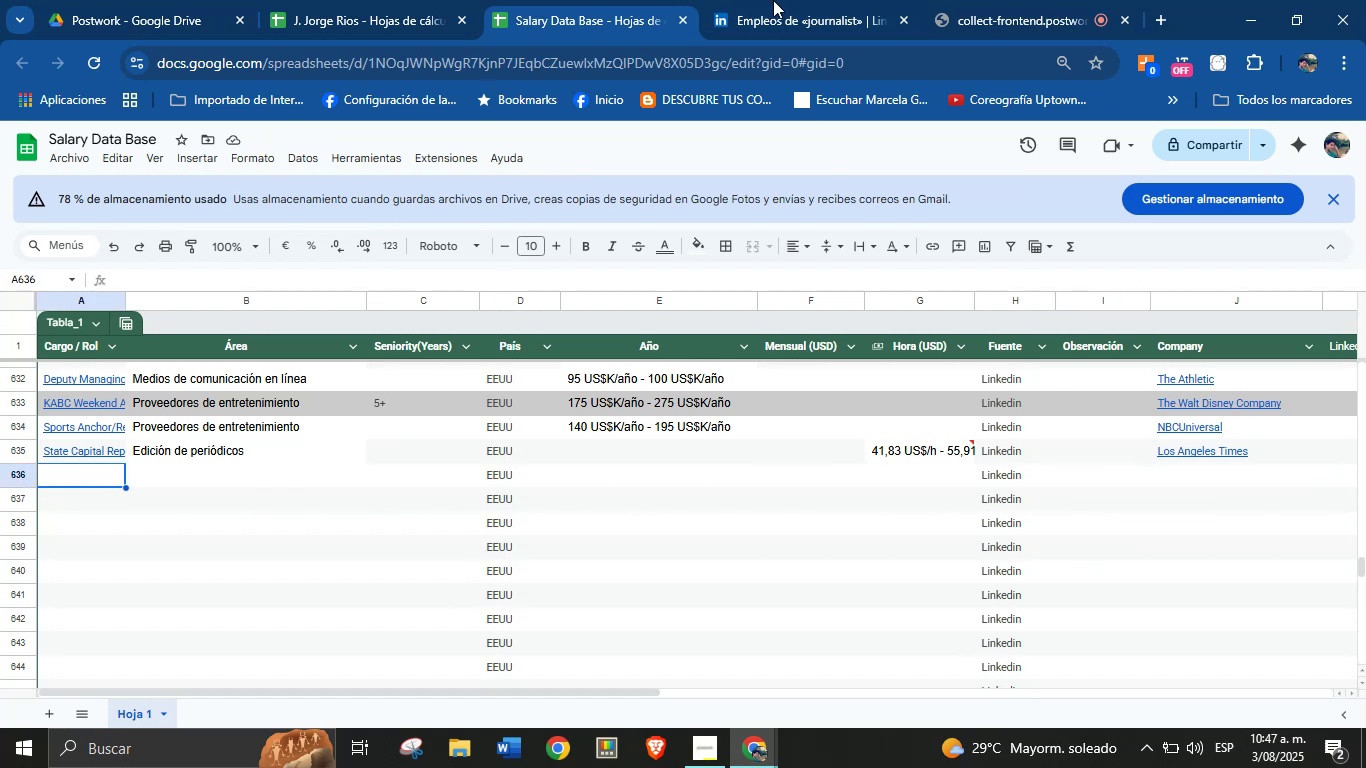 
left_click([838, 0])
 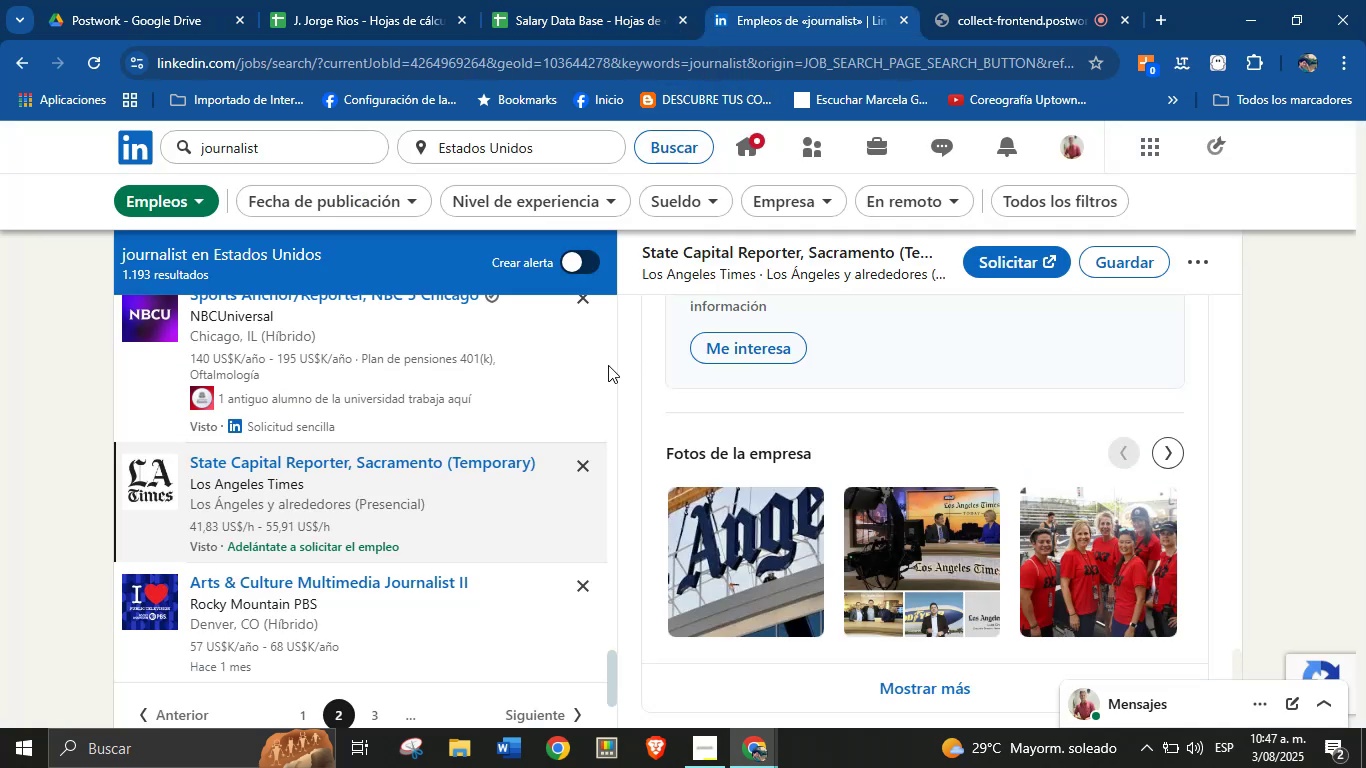 
scroll: coordinate [445, 461], scroll_direction: down, amount: 2.0
 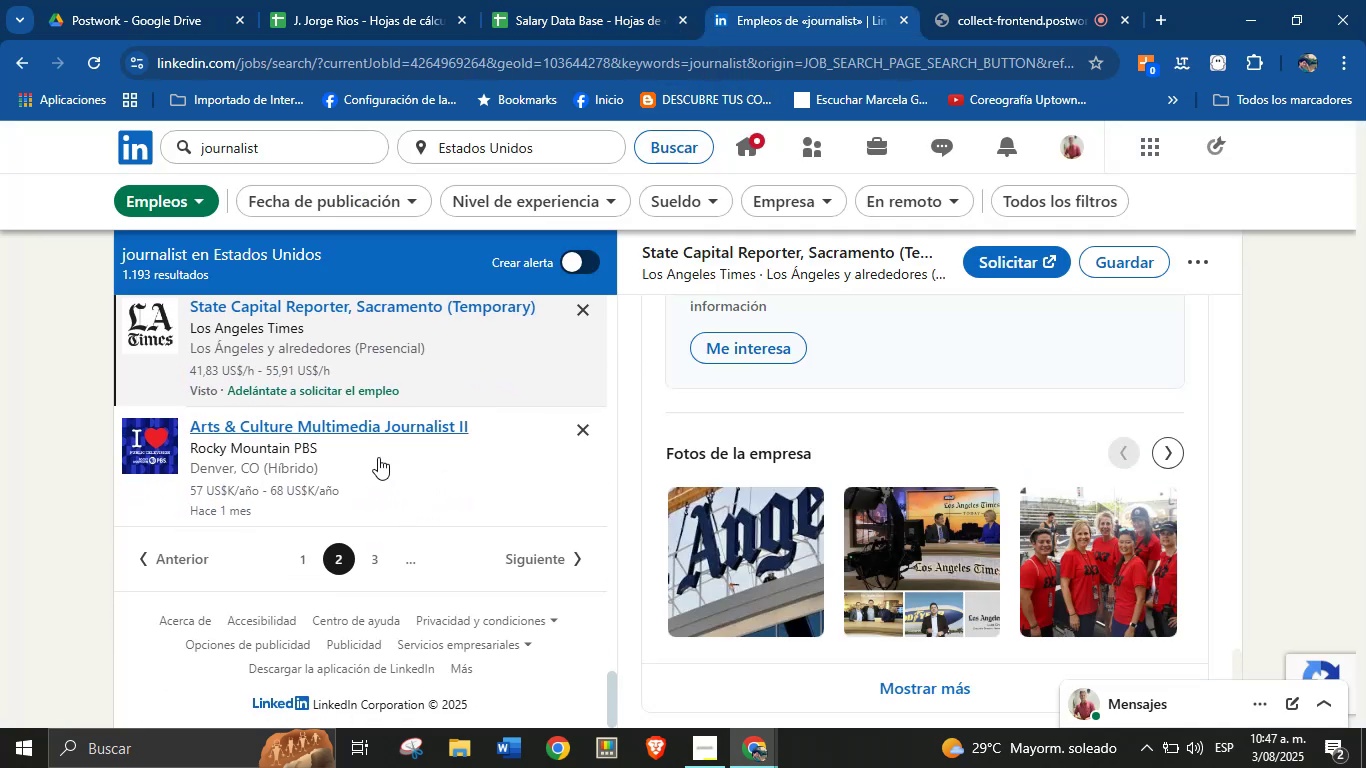 
left_click([378, 457])
 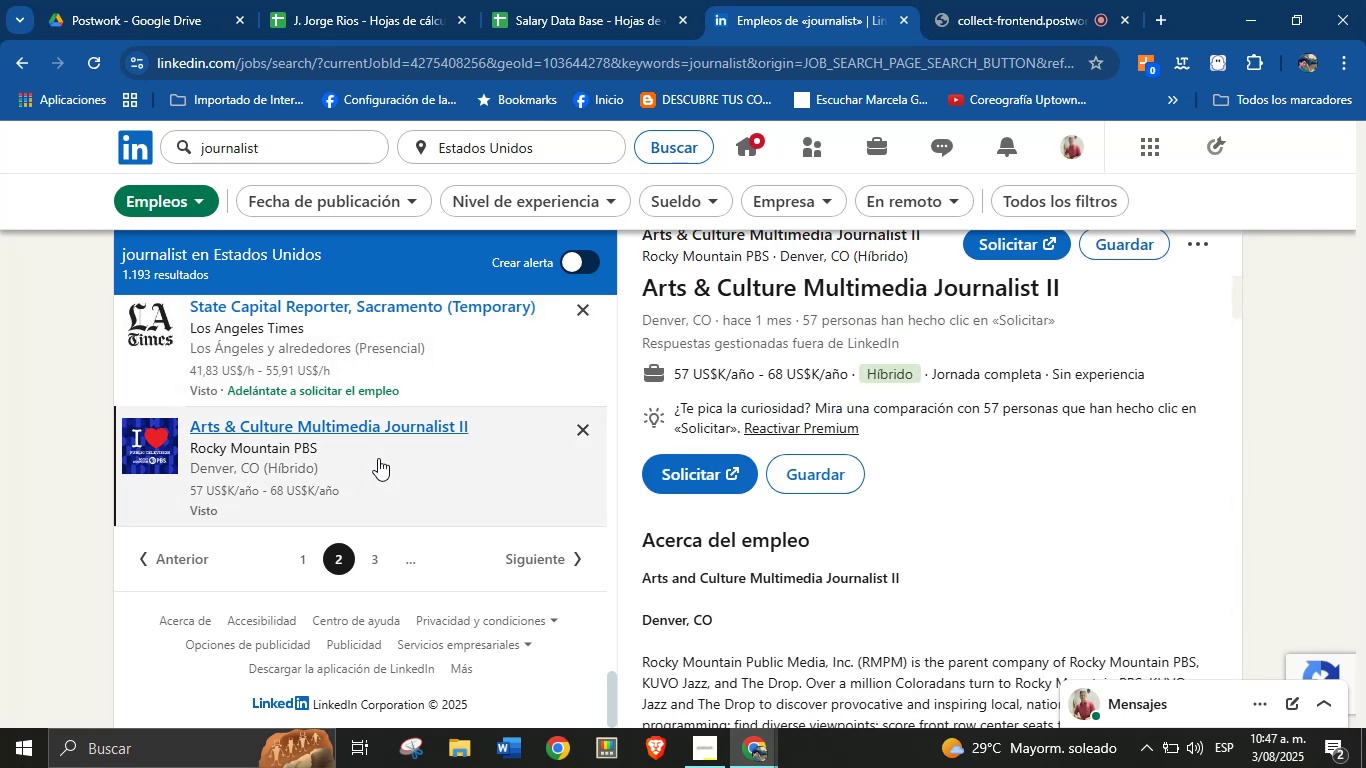 
wait(8.25)
 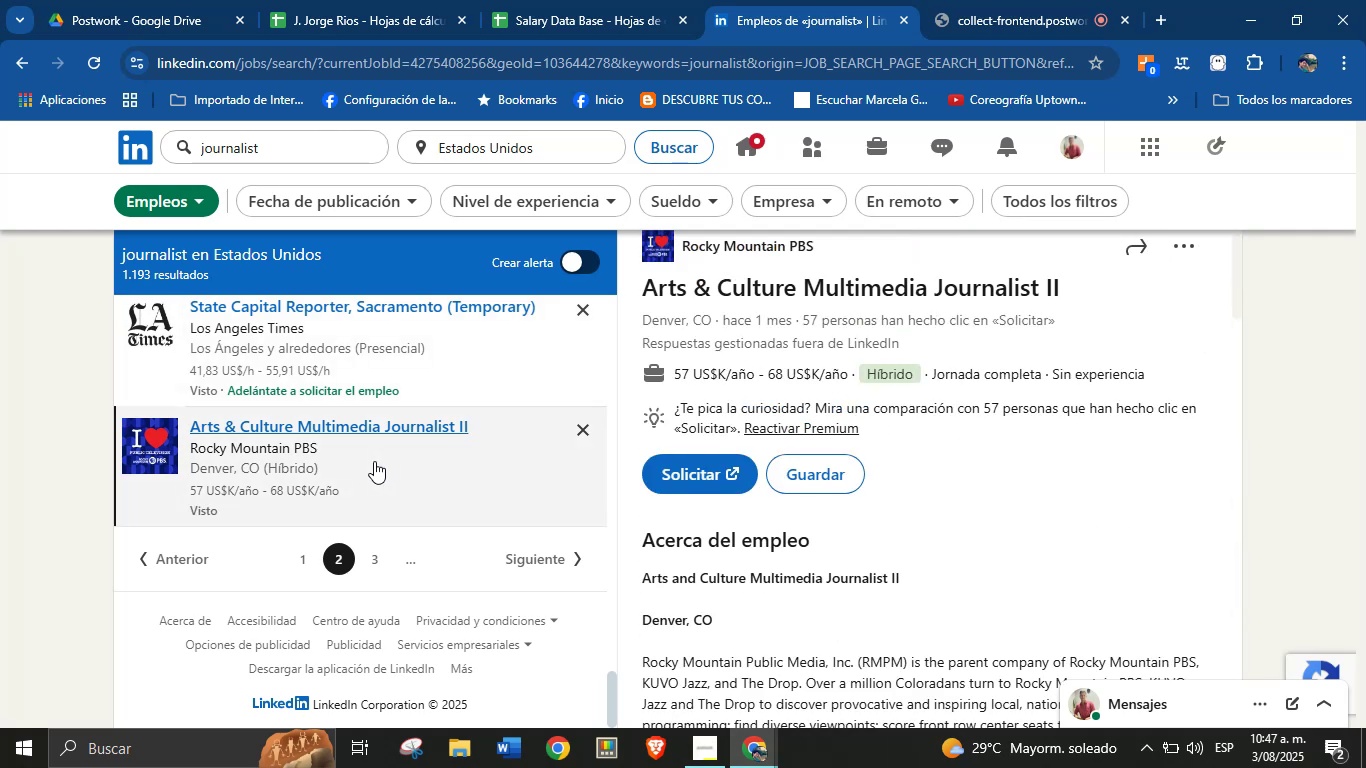 
scroll: coordinate [766, 366], scroll_direction: up, amount: 1.0
 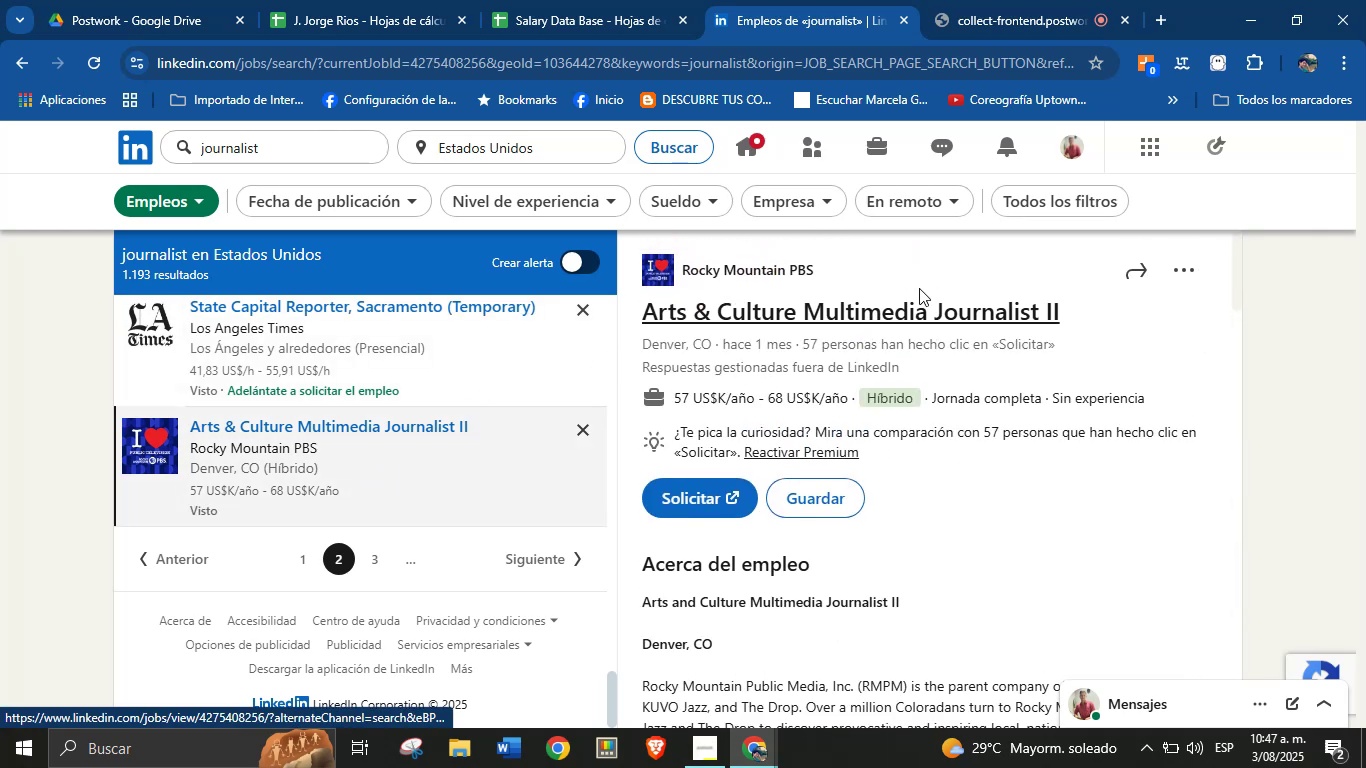 
left_click_drag(start_coordinate=[861, 270], to_coordinate=[686, 268])
 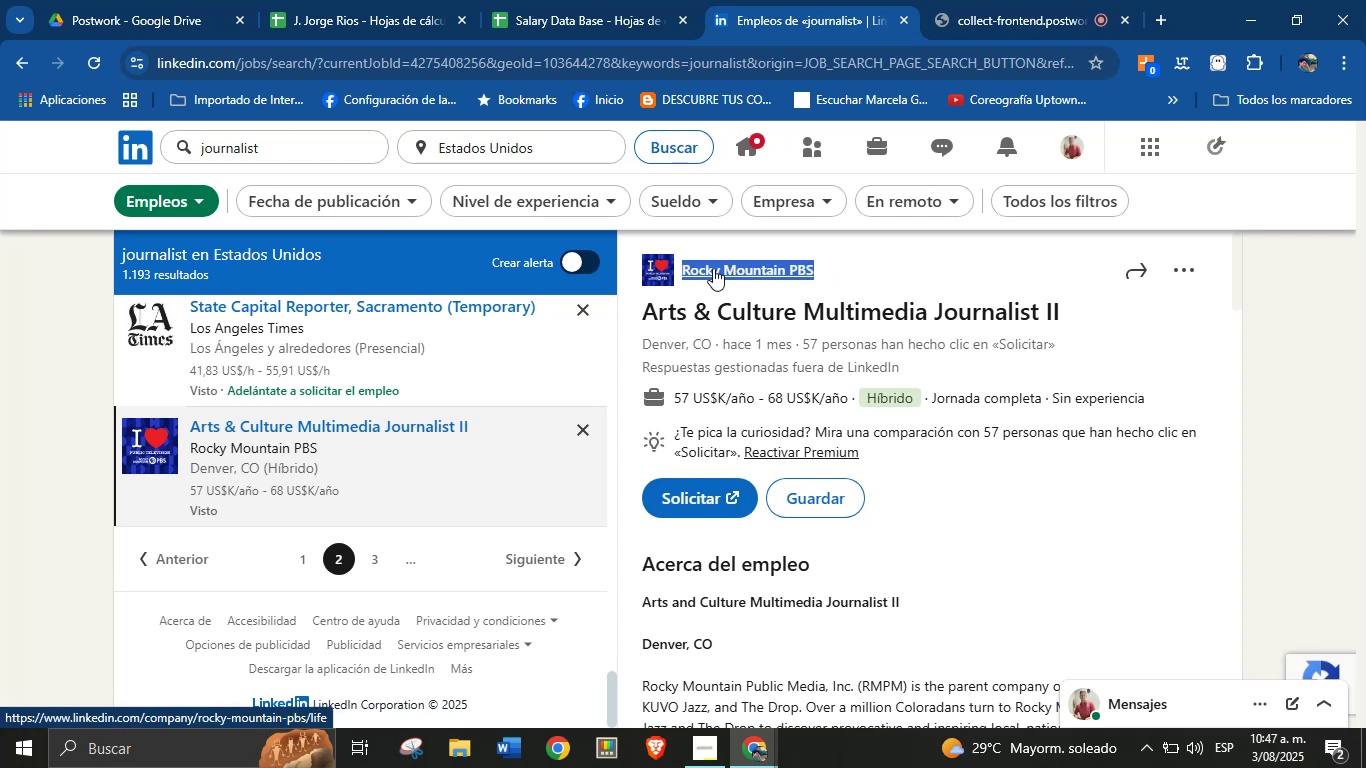 
key(Alt+AltLeft)
 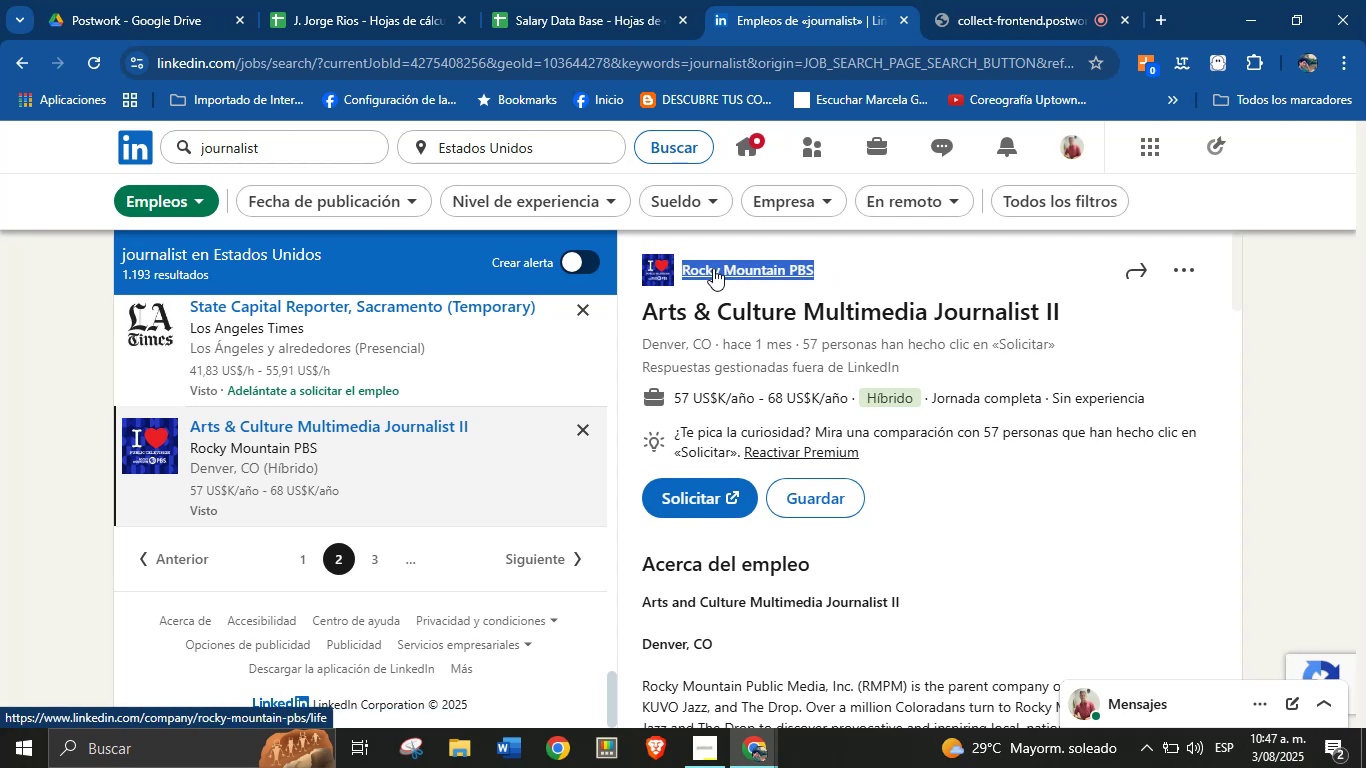 
key(Alt+Control+ControlLeft)
 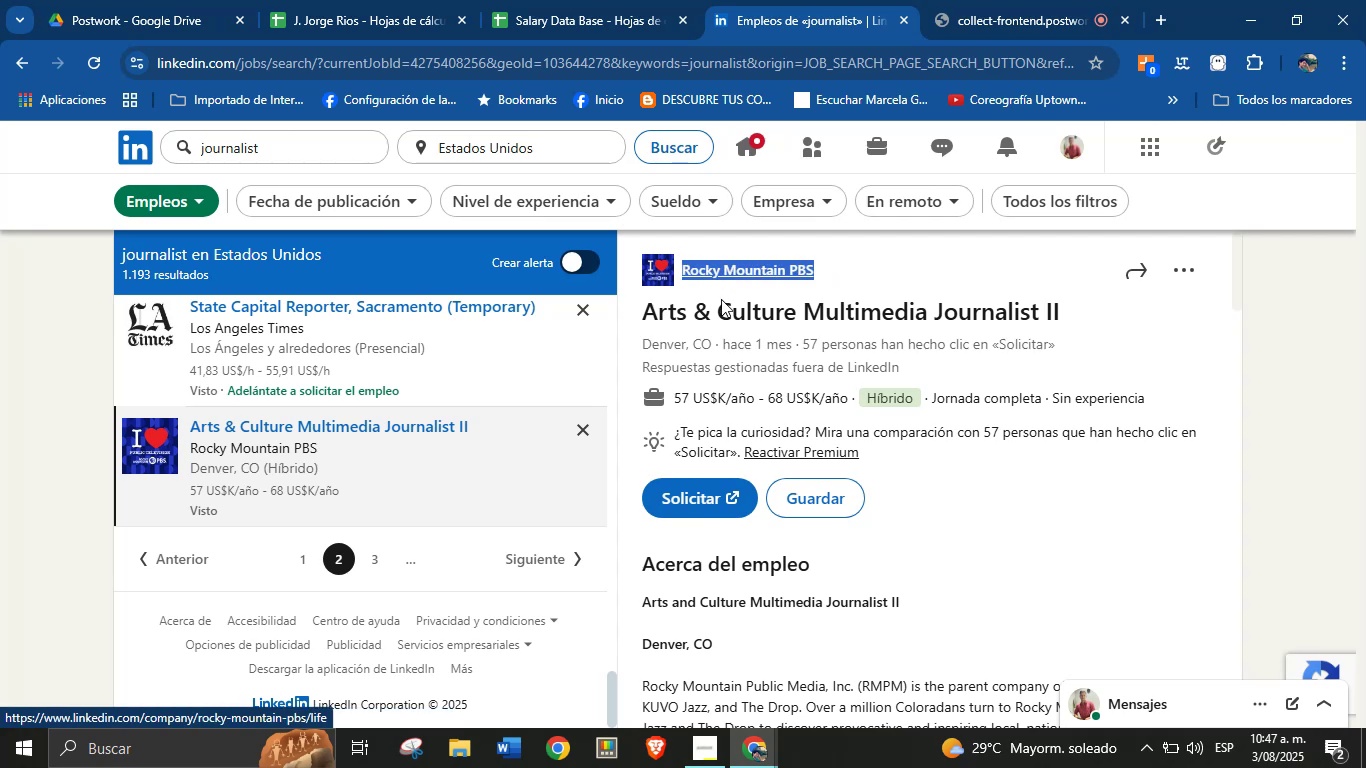 
key(Alt+Control+C)
 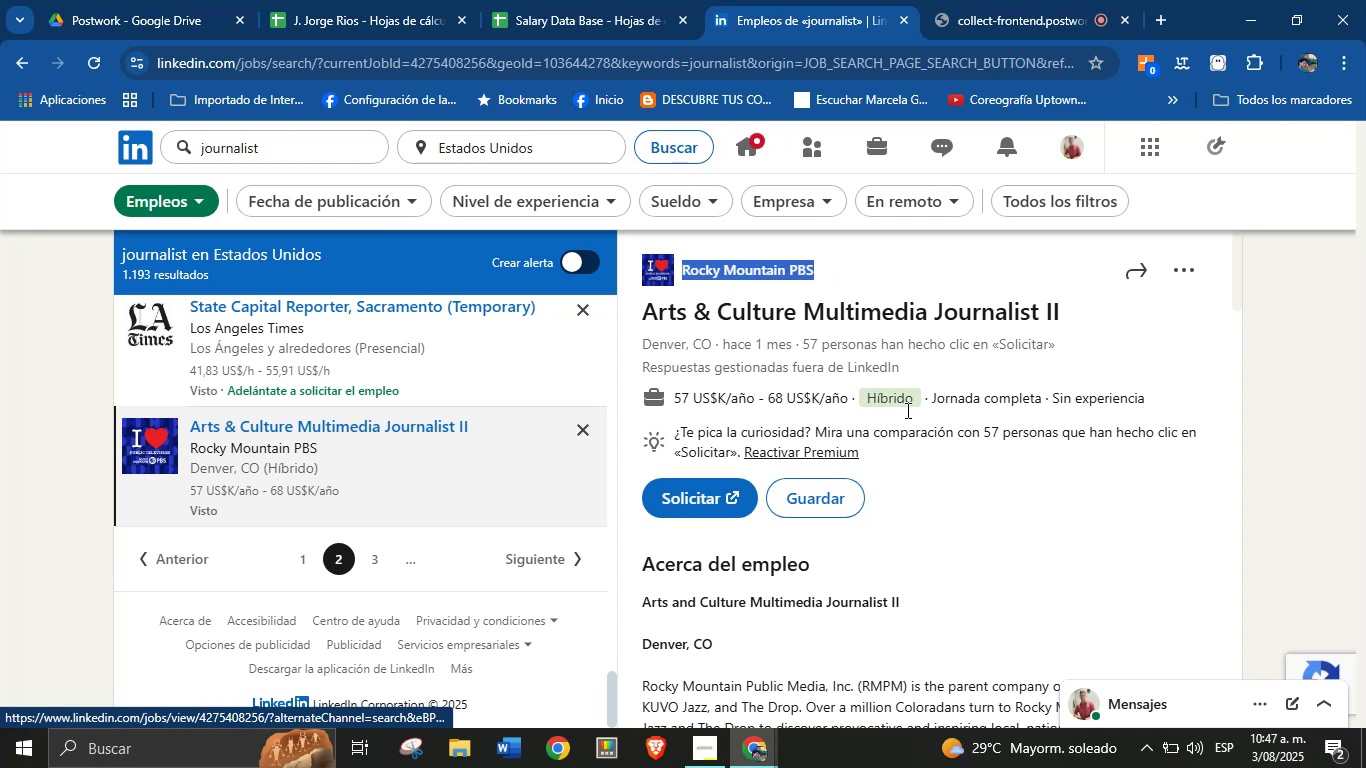 
left_click([970, 426])
 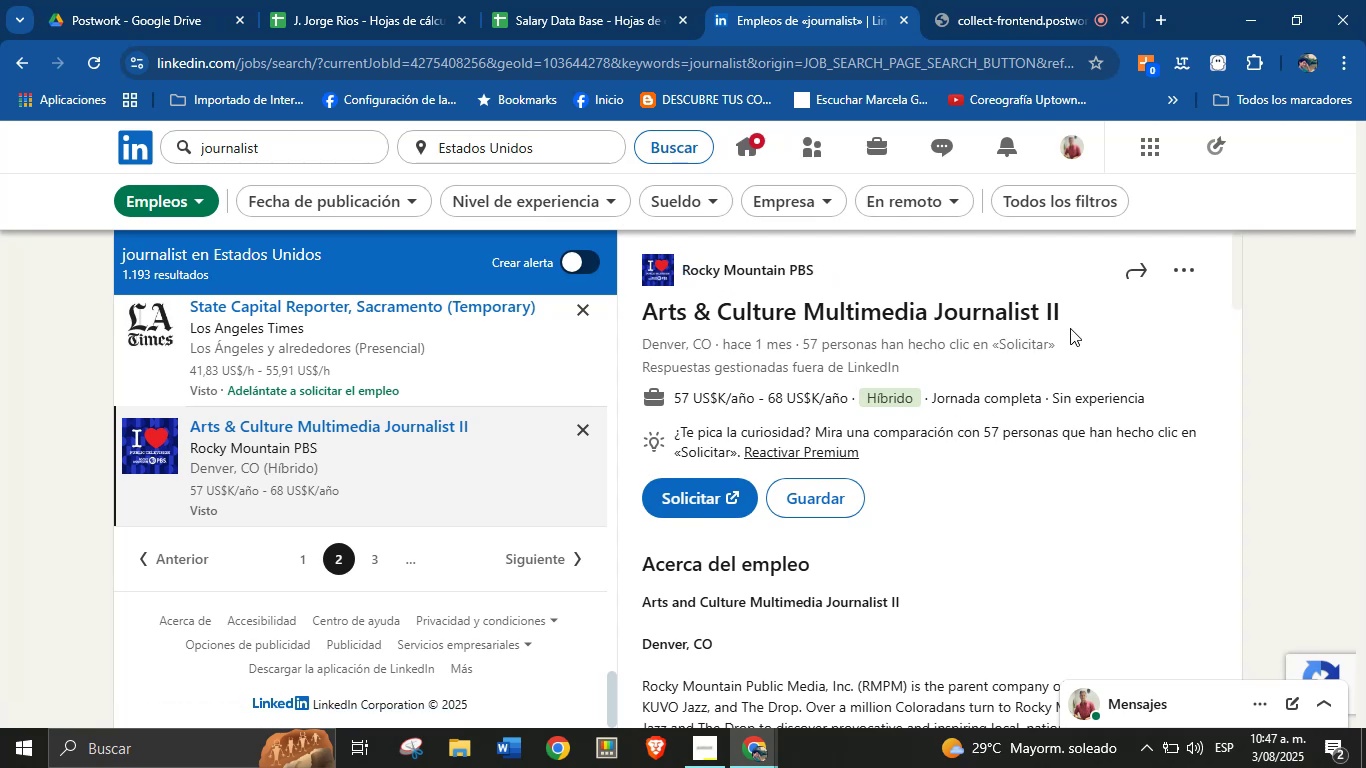 
left_click_drag(start_coordinate=[1075, 318], to_coordinate=[651, 315])
 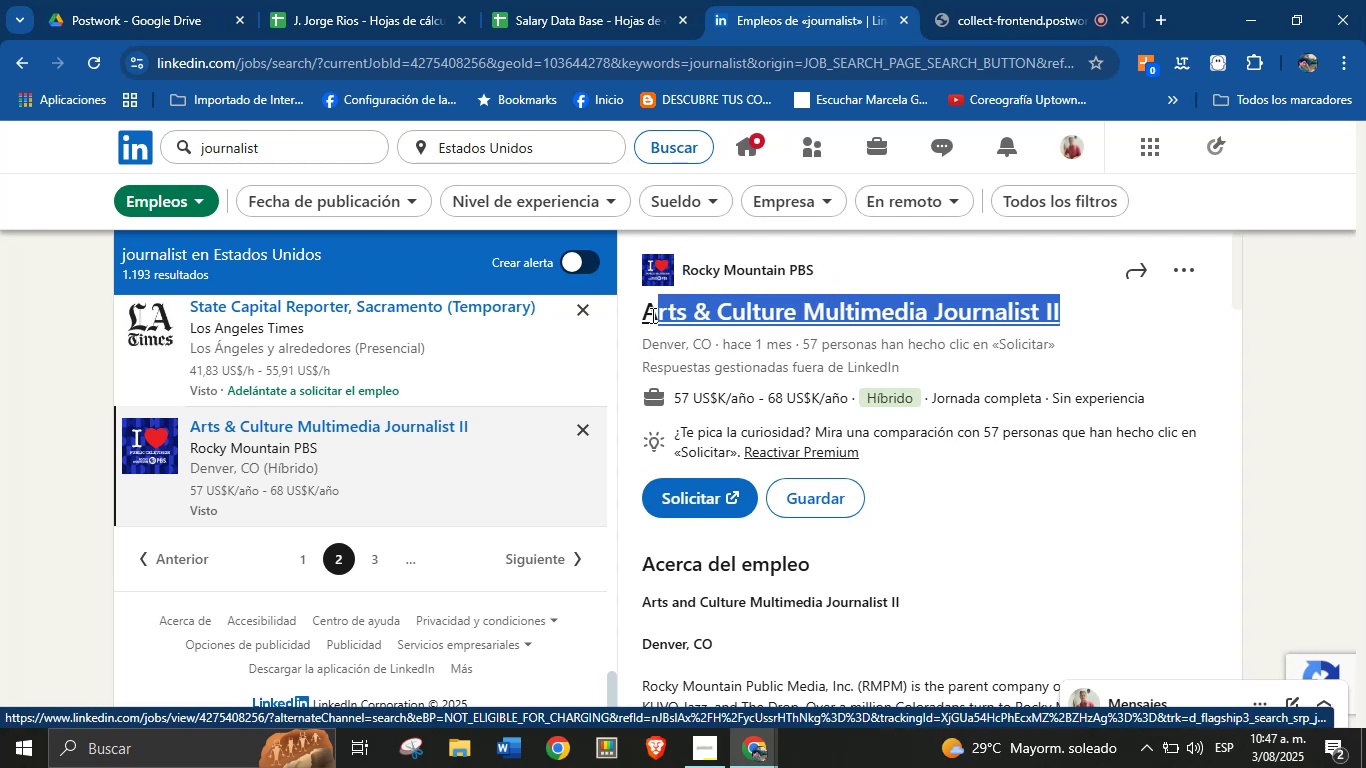 
left_click_drag(start_coordinate=[651, 315], to_coordinate=[632, 328])
 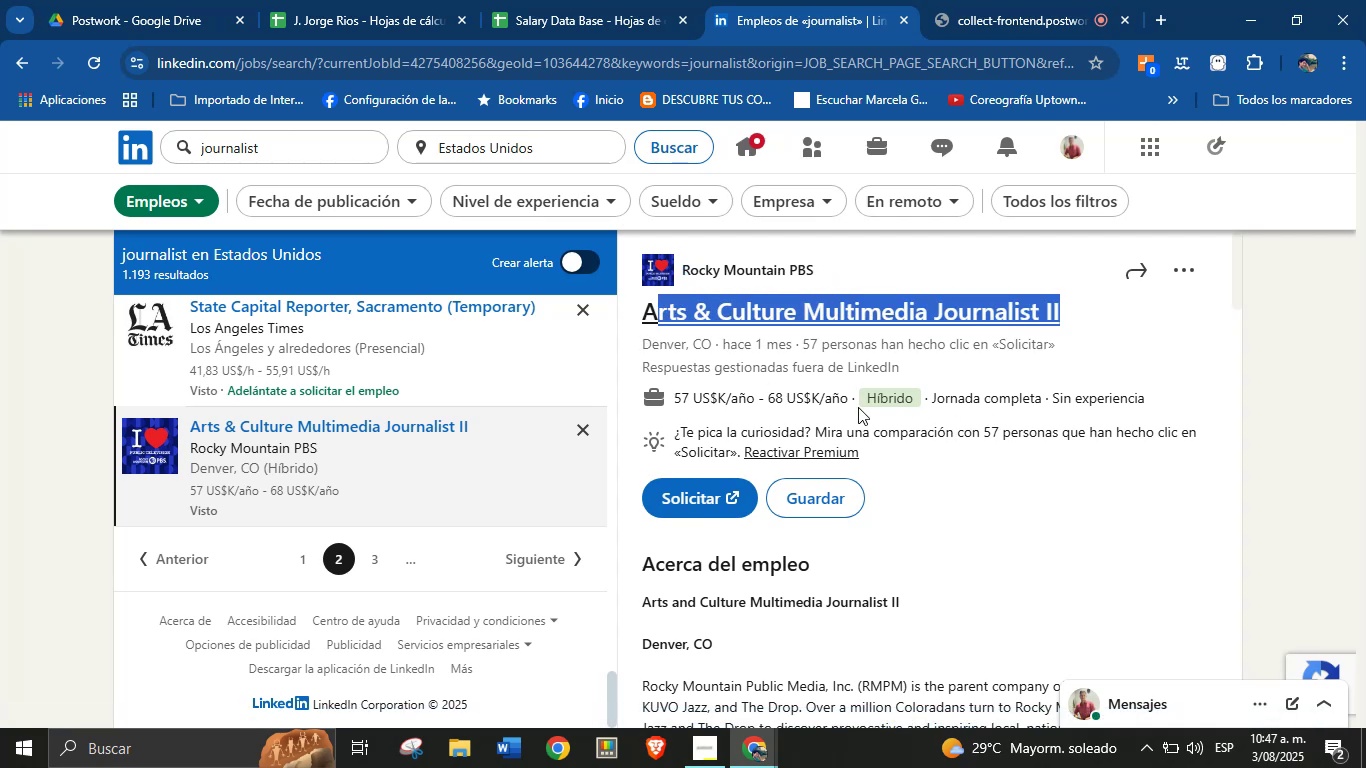 
left_click([956, 403])
 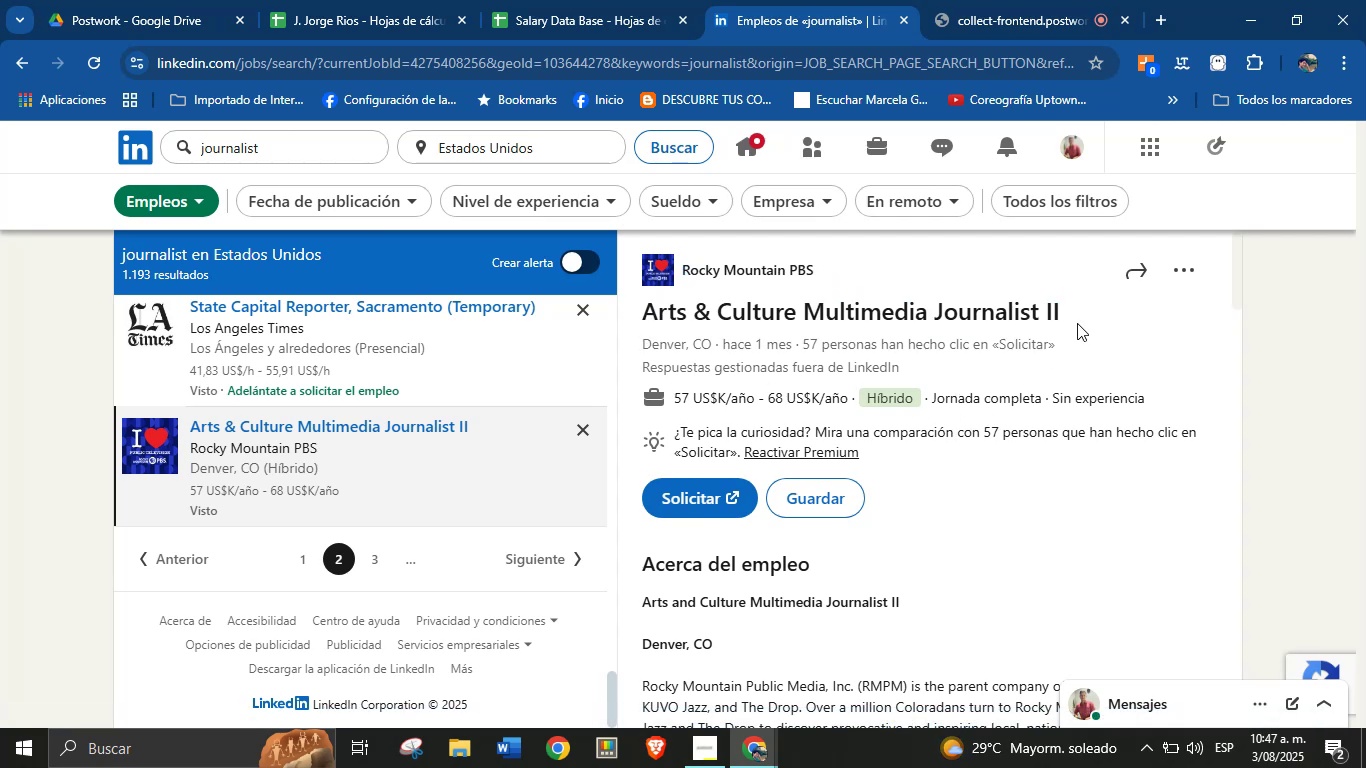 
left_click_drag(start_coordinate=[1078, 318], to_coordinate=[646, 317])
 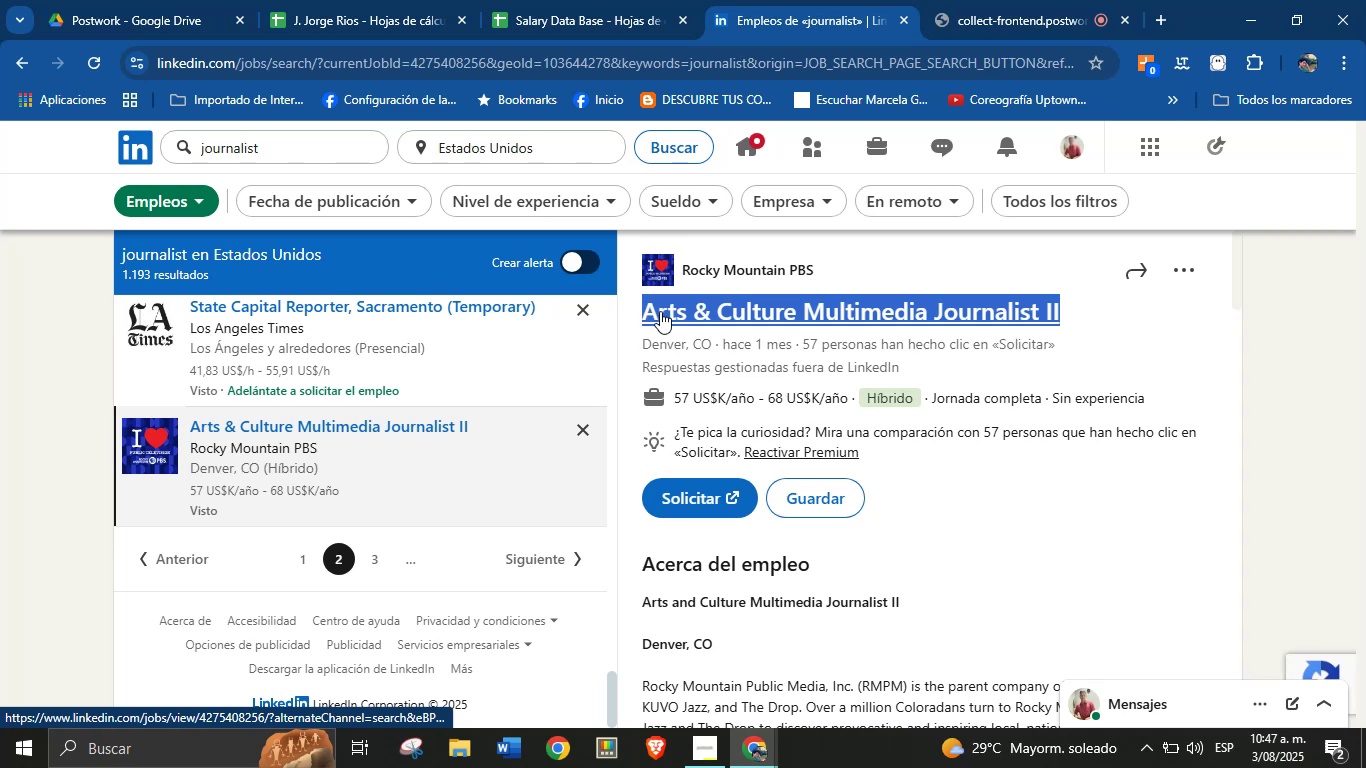 
key(Alt+AltLeft)
 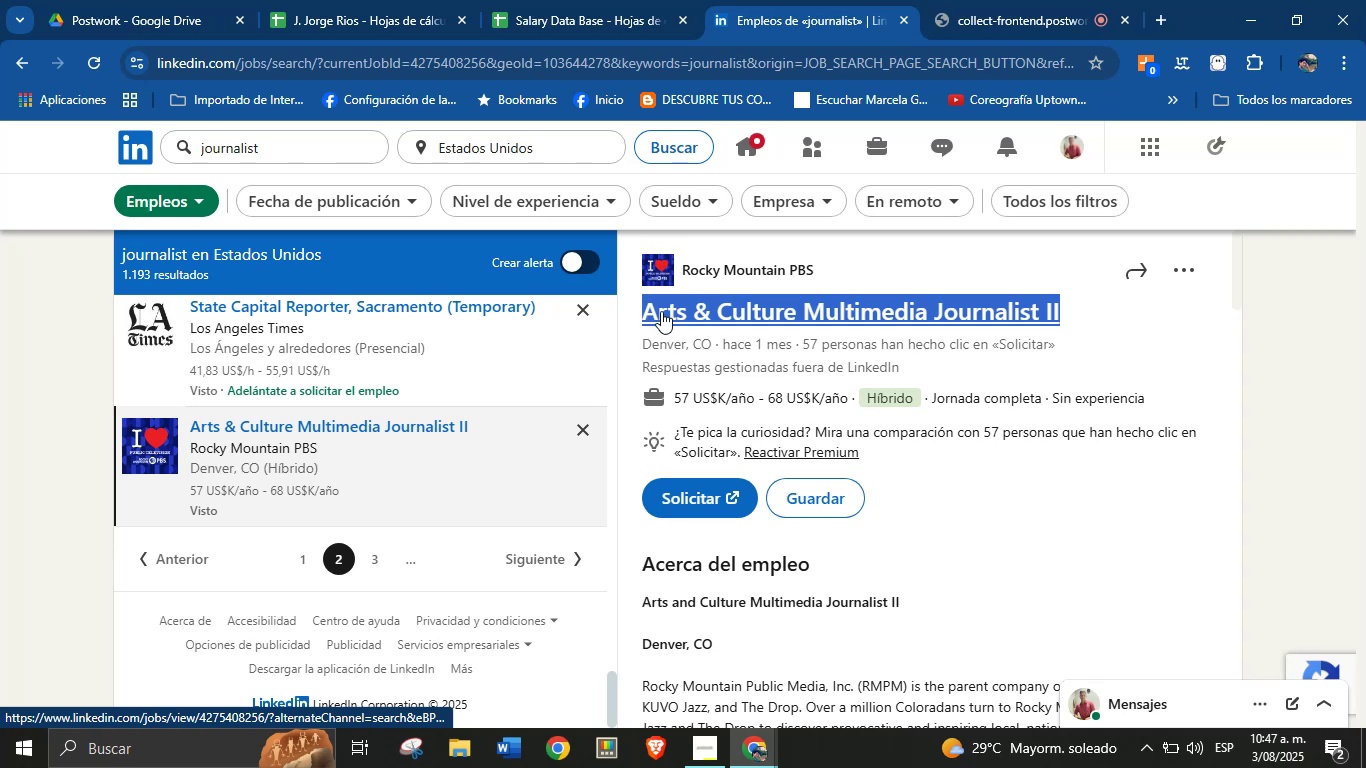 
key(Alt+Control+ControlLeft)
 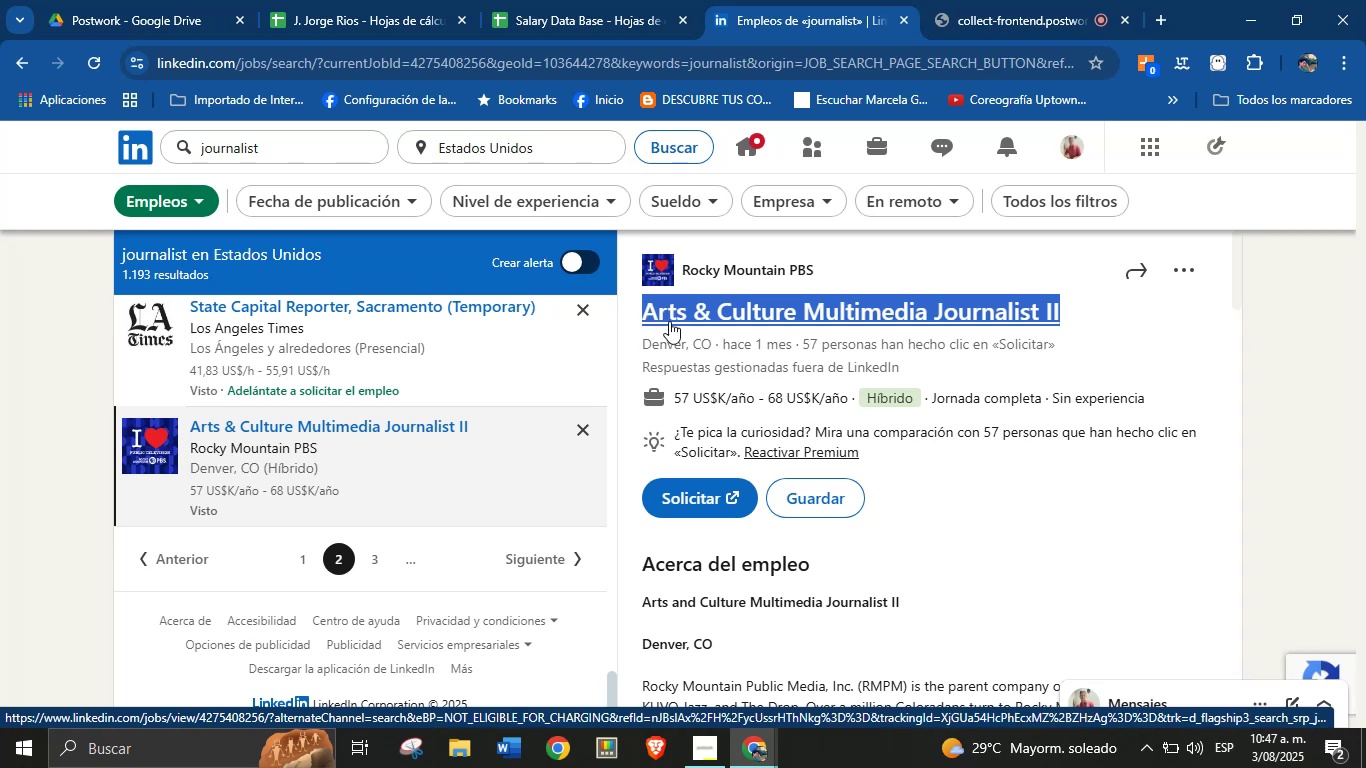 
key(Alt+Control+C)
 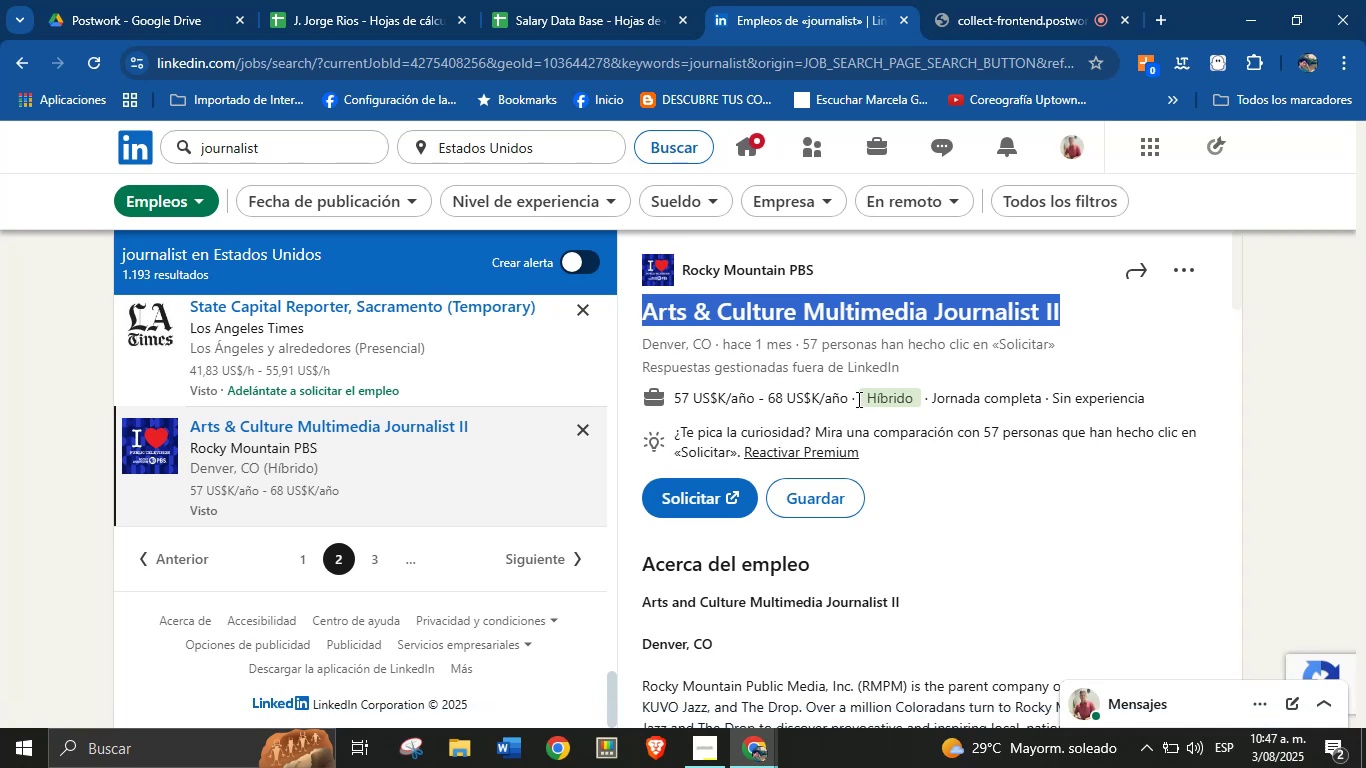 
left_click_drag(start_coordinate=[846, 399], to_coordinate=[677, 397])
 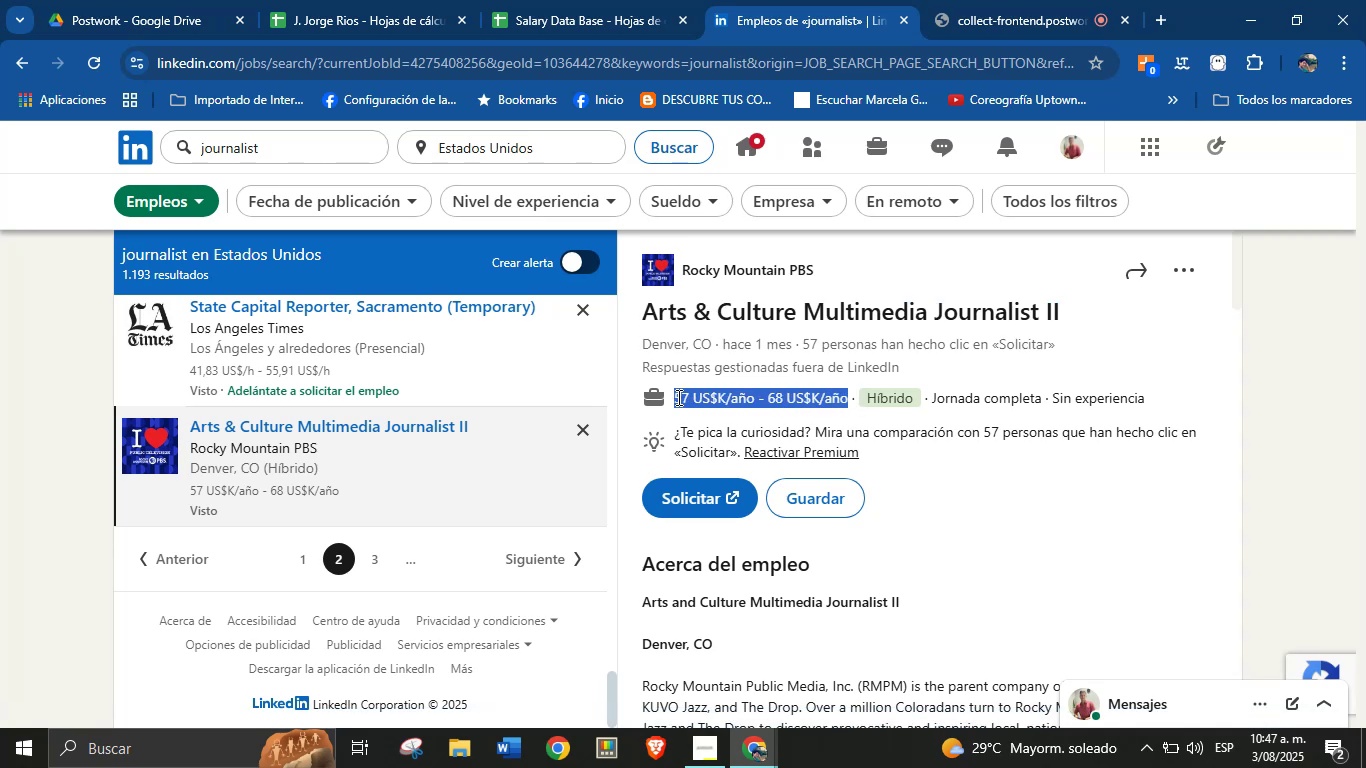 
key(Alt+Control+C)
 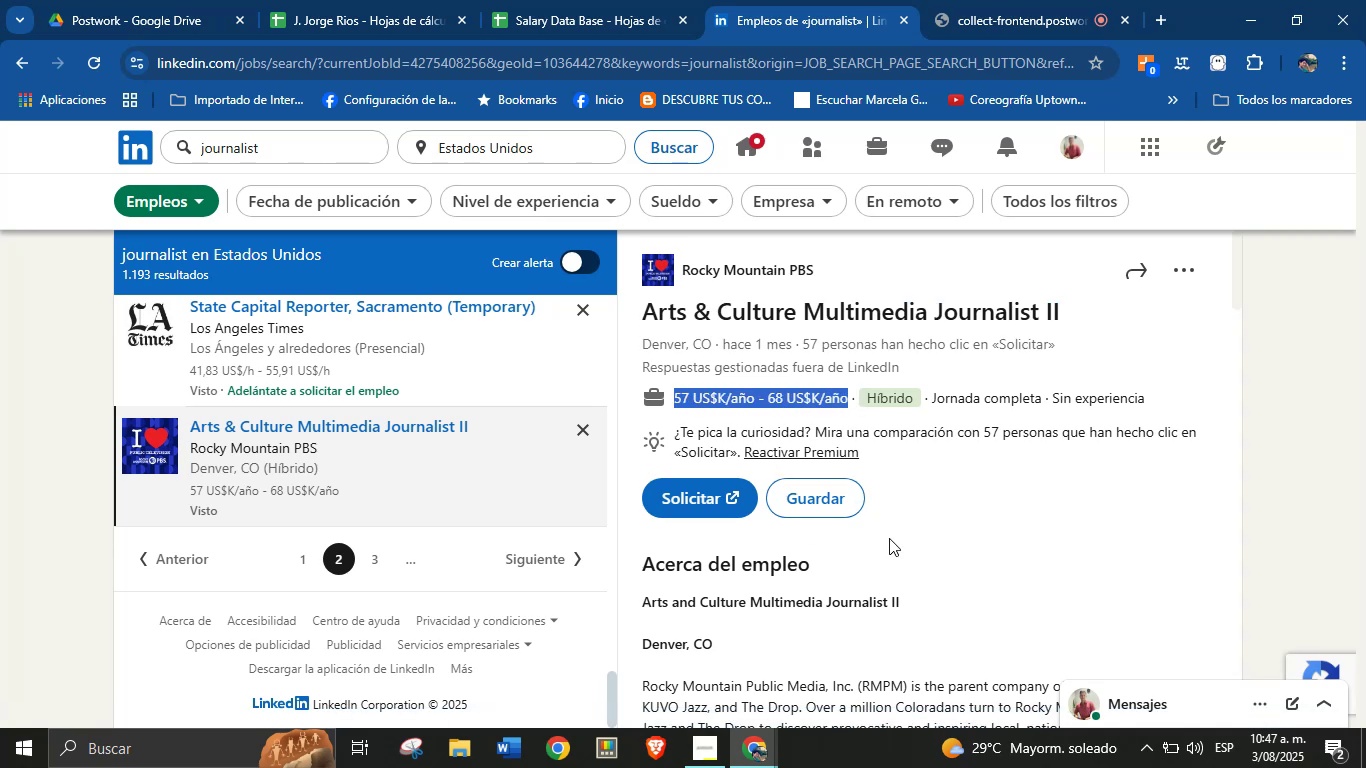 
key(Alt+AltLeft)
 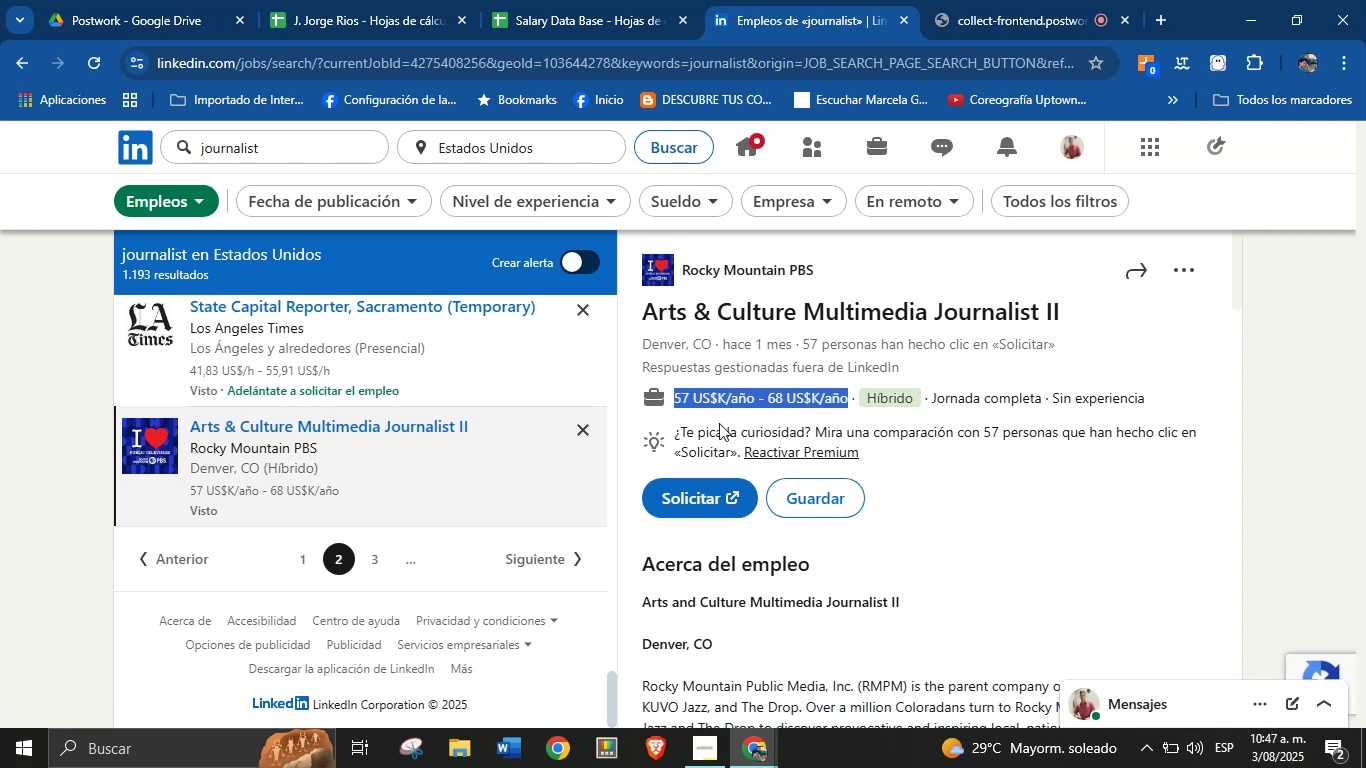 
key(Alt+Control+ControlLeft)
 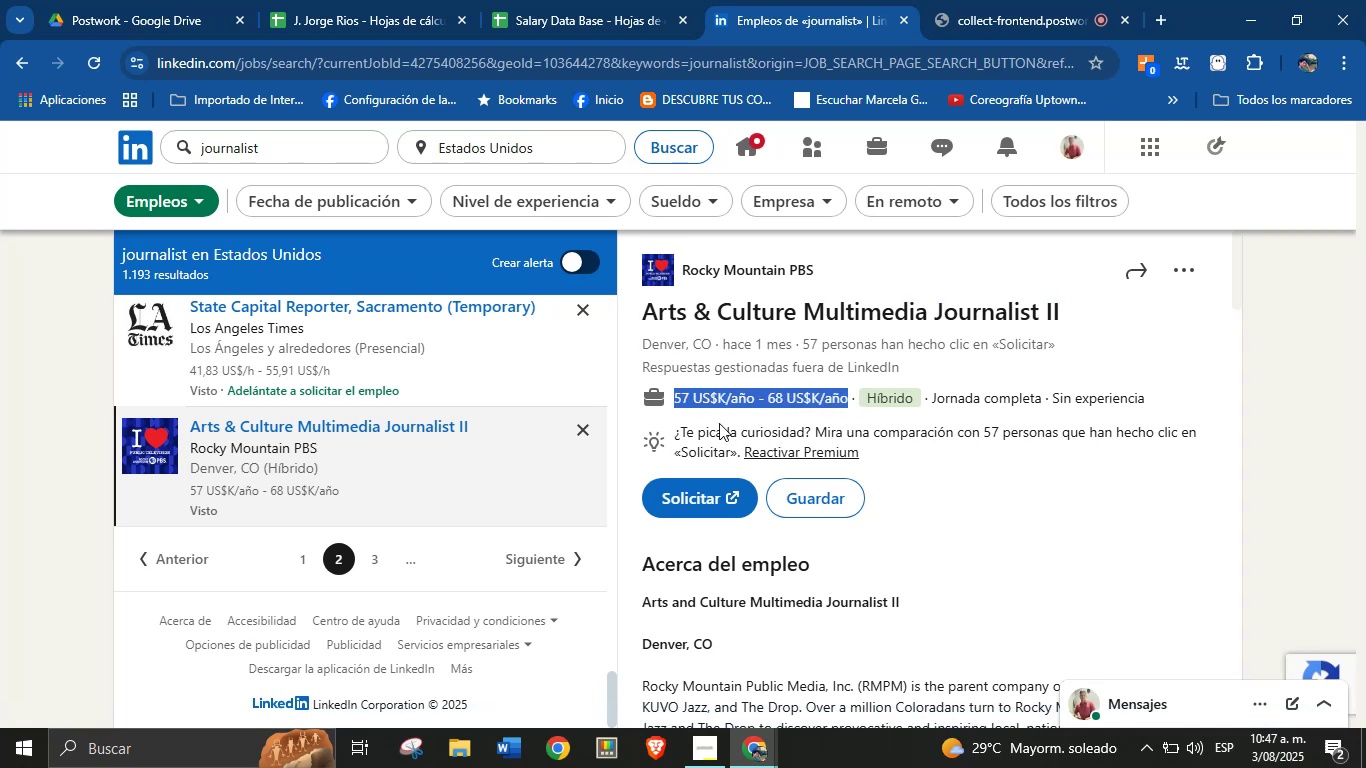 
scroll: coordinate [898, 483], scroll_direction: down, amount: 9.0
 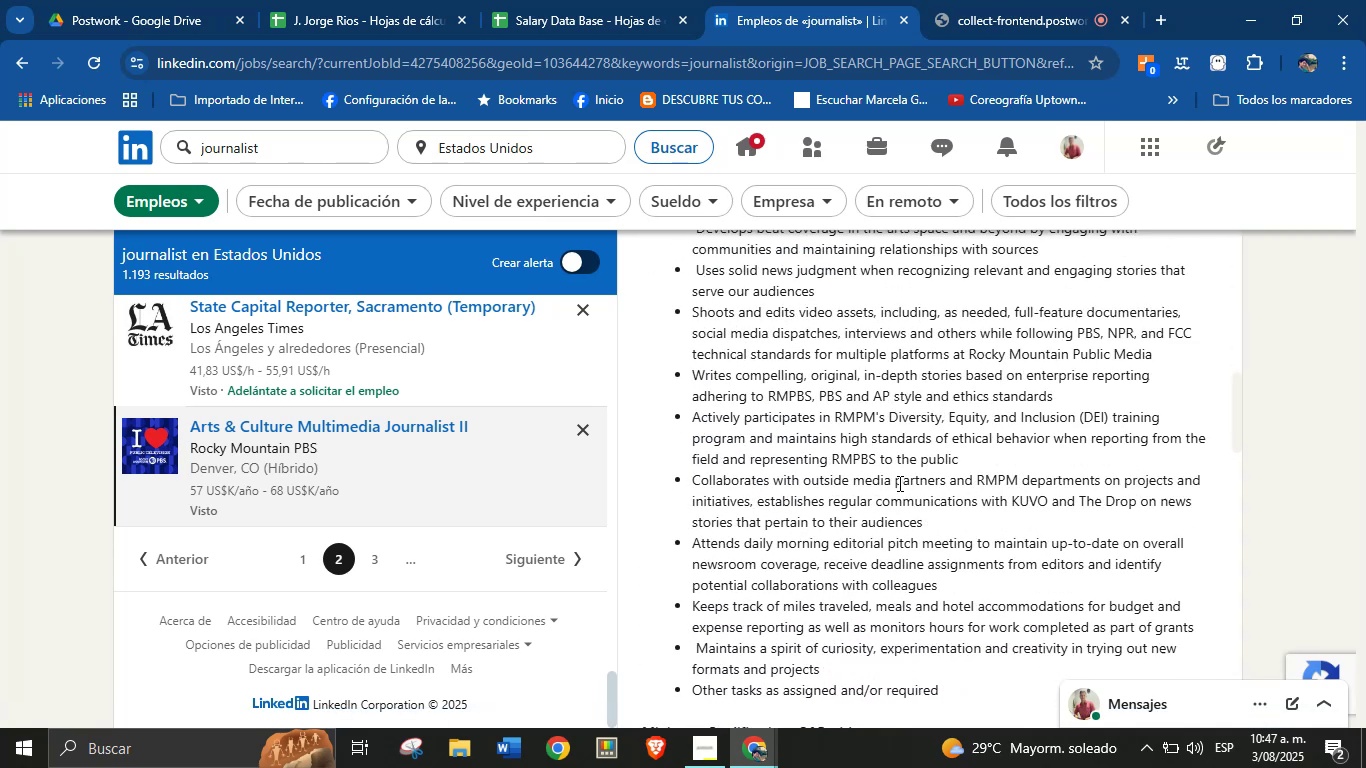 
left_click([907, 476])
 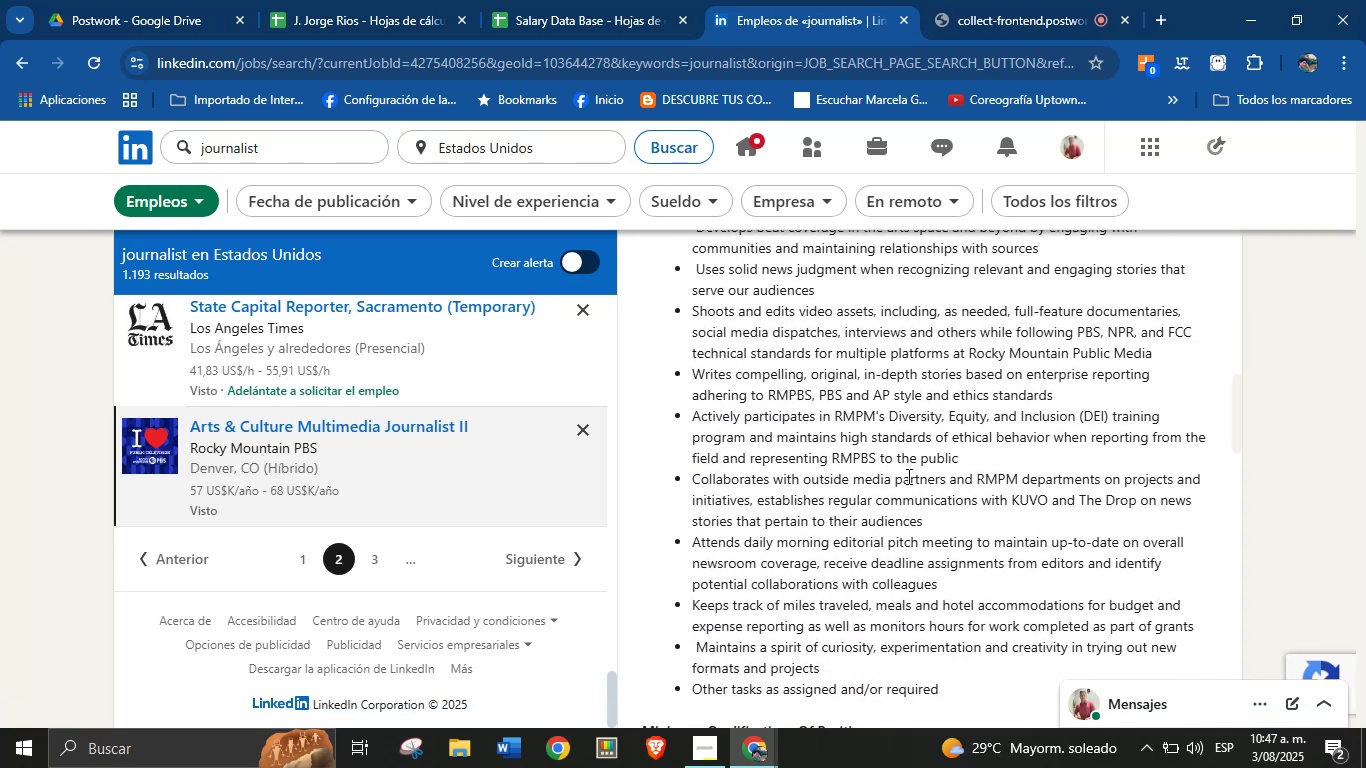 
scroll: coordinate [788, 520], scroll_direction: down, amount: 17.0
 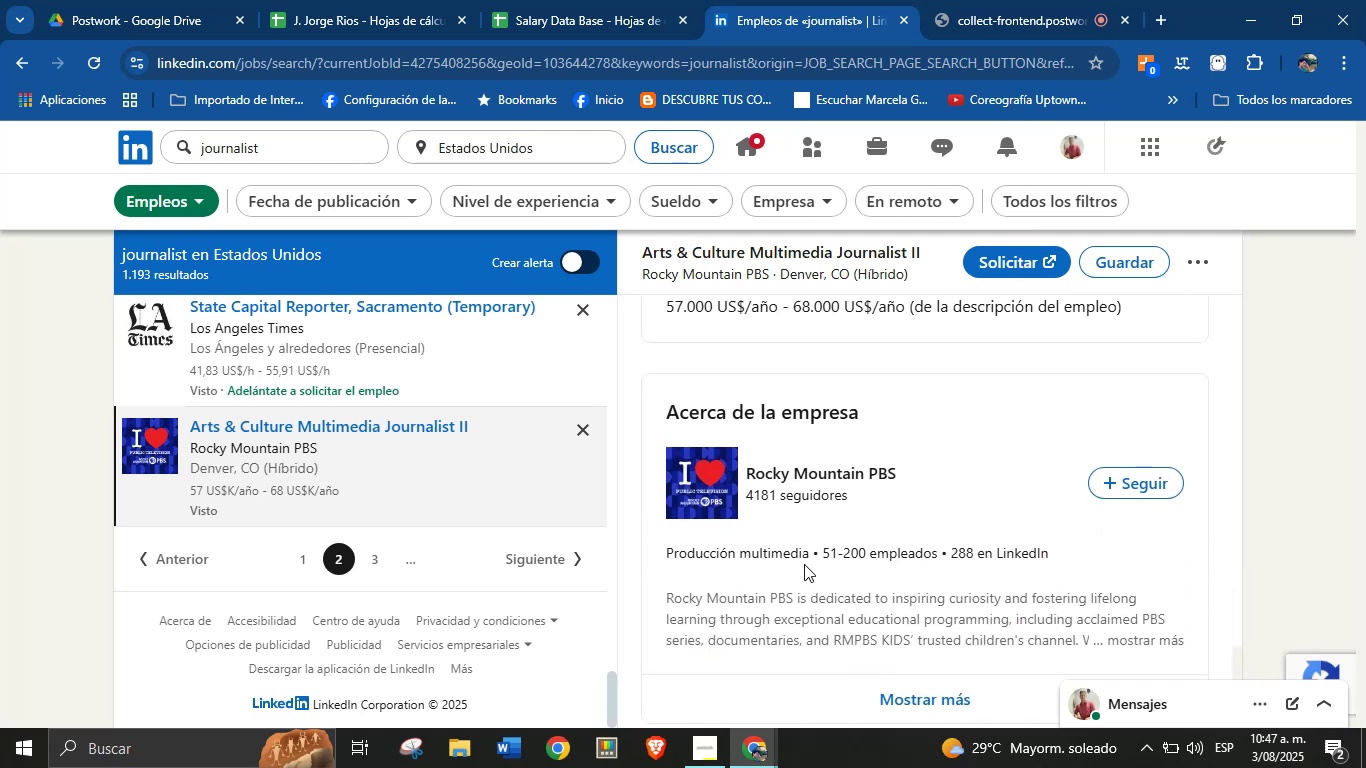 
left_click_drag(start_coordinate=[809, 555], to_coordinate=[668, 555])
 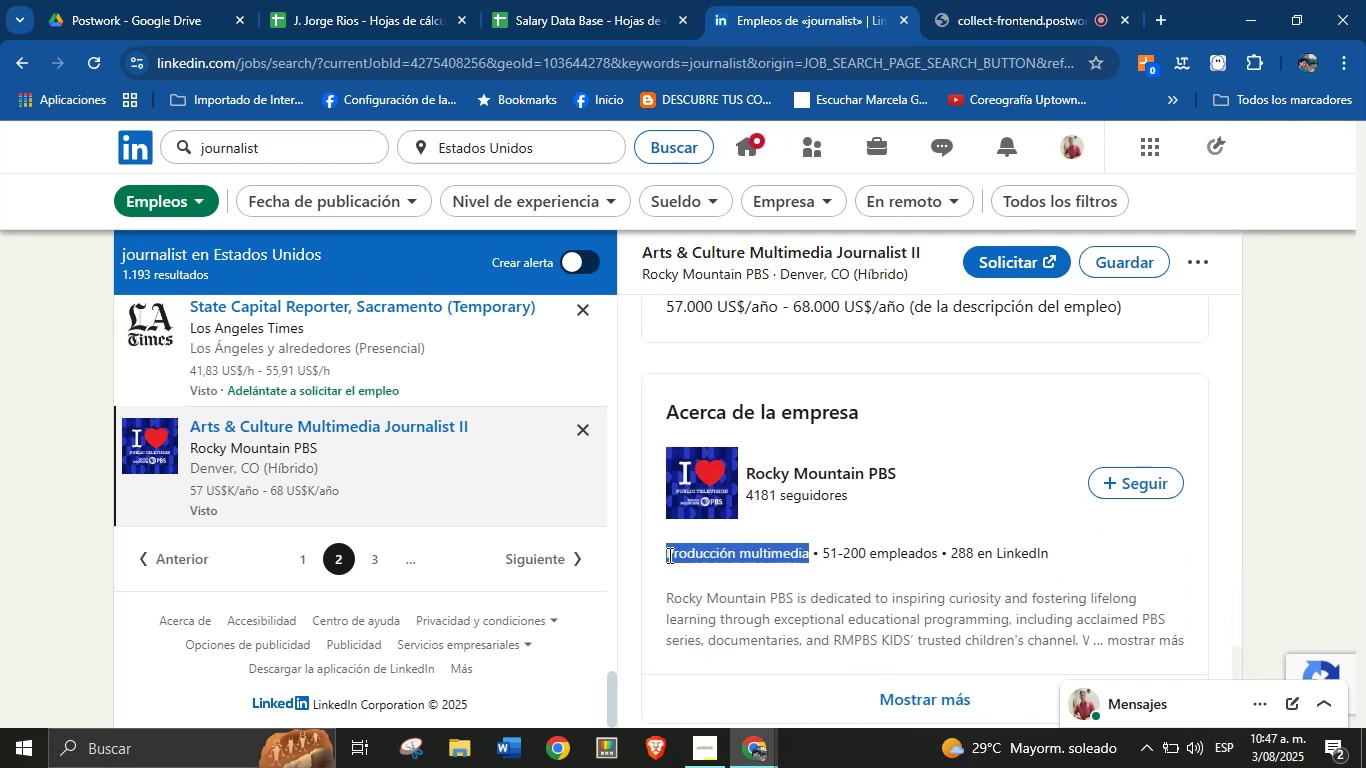 
key(Alt+AltLeft)
 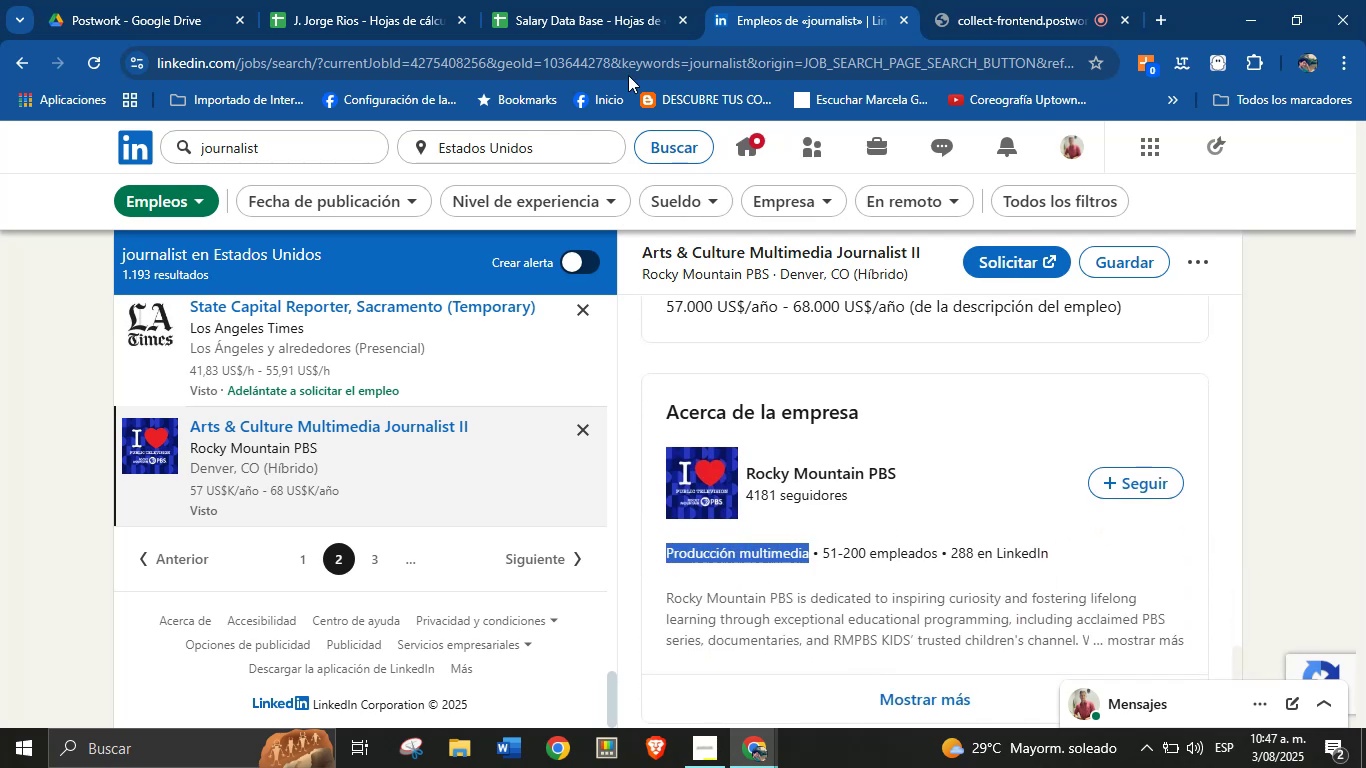 
key(Alt+Control+ControlLeft)
 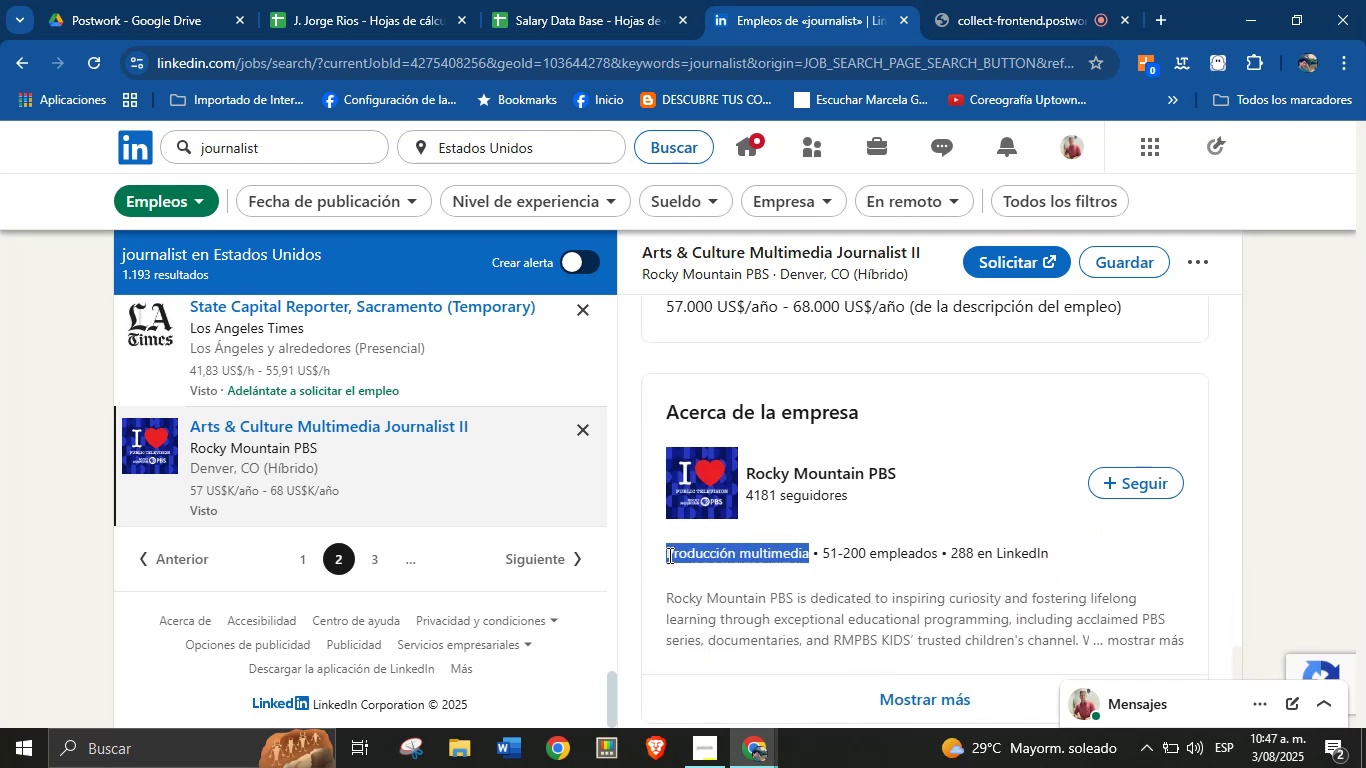 
key(Alt+Control+C)
 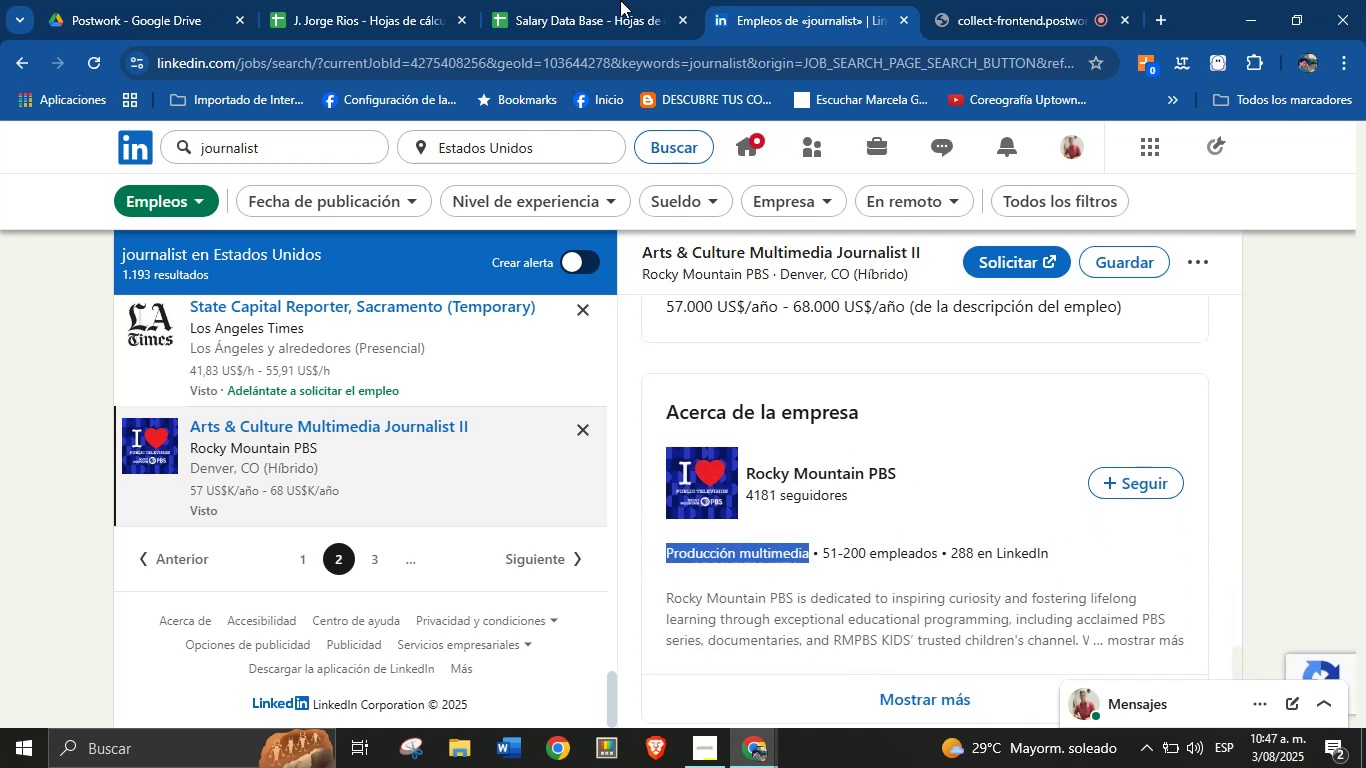 
left_click([618, 0])
 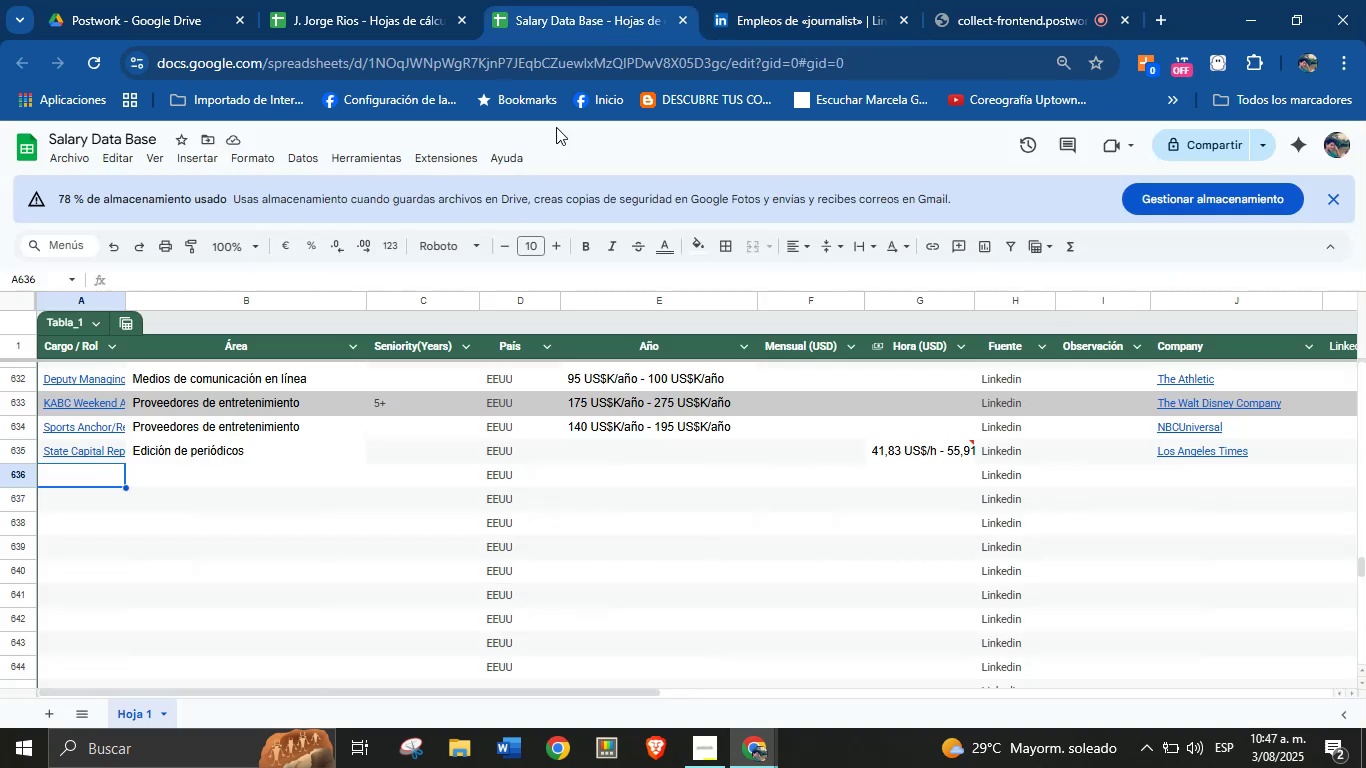 
key(Meta+MetaLeft)
 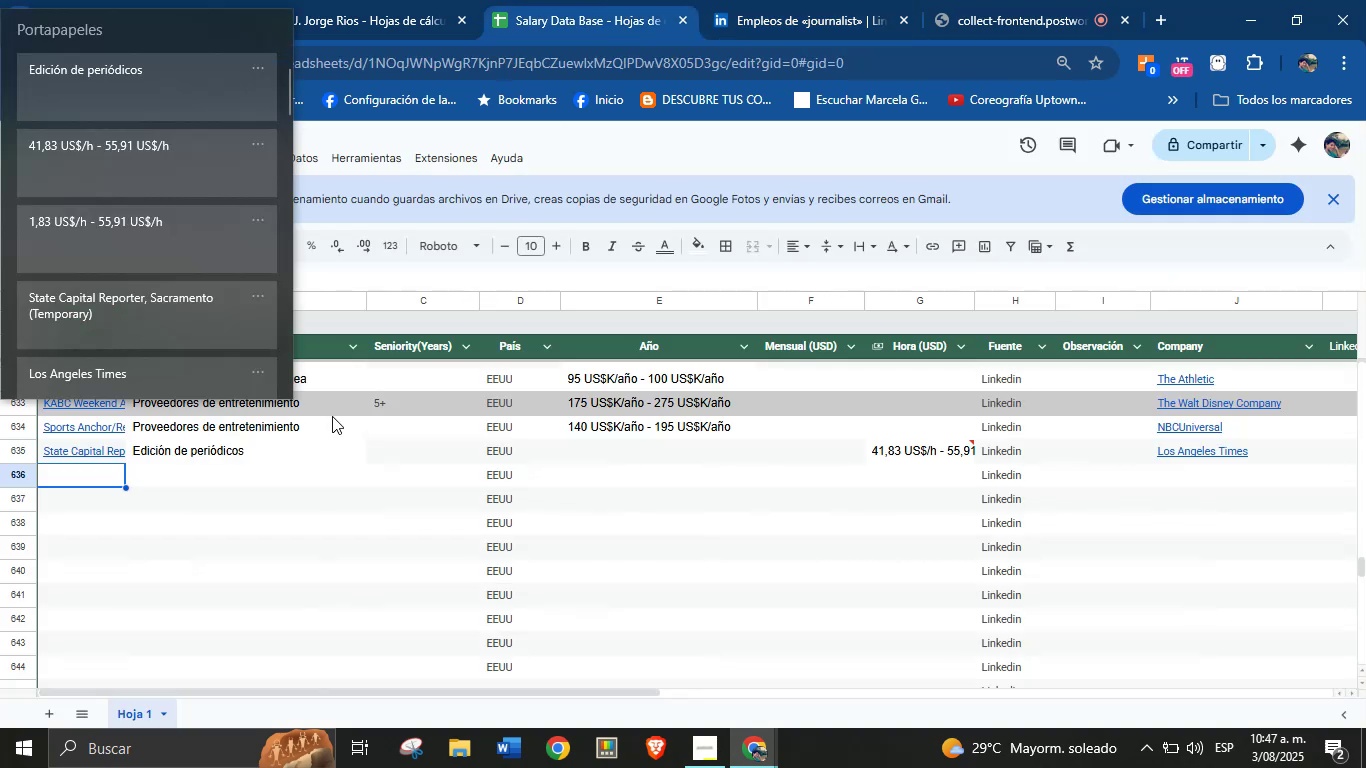 
key(Meta+MetaLeft)
 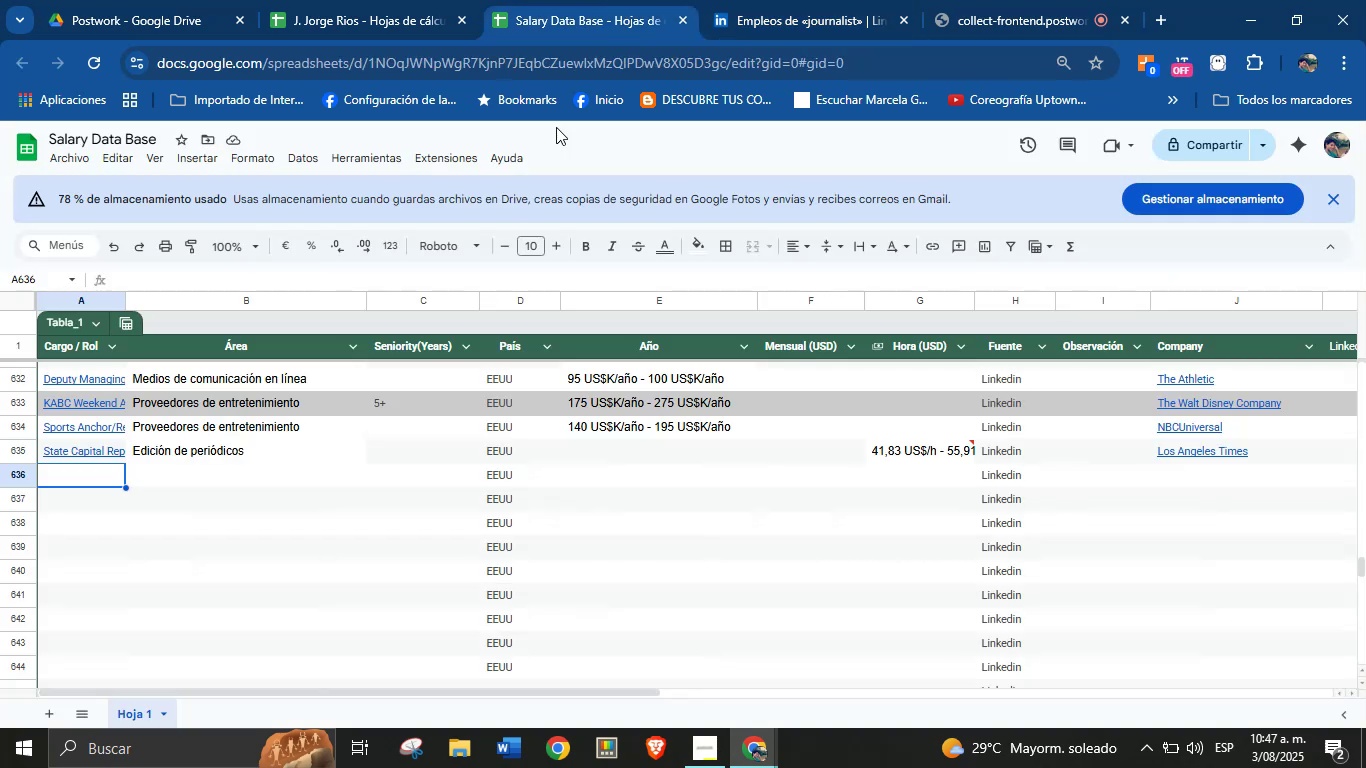 
key(Meta+V)
 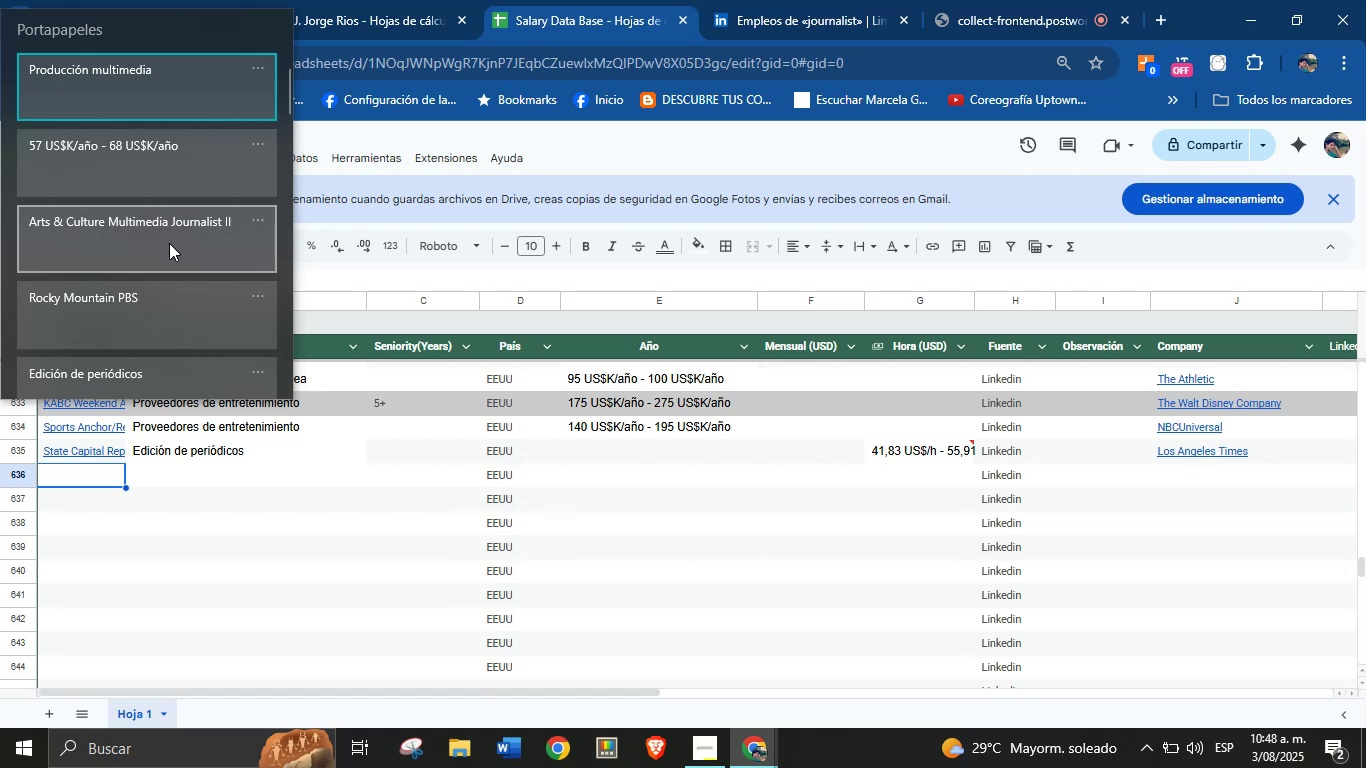 
wait(6.85)
 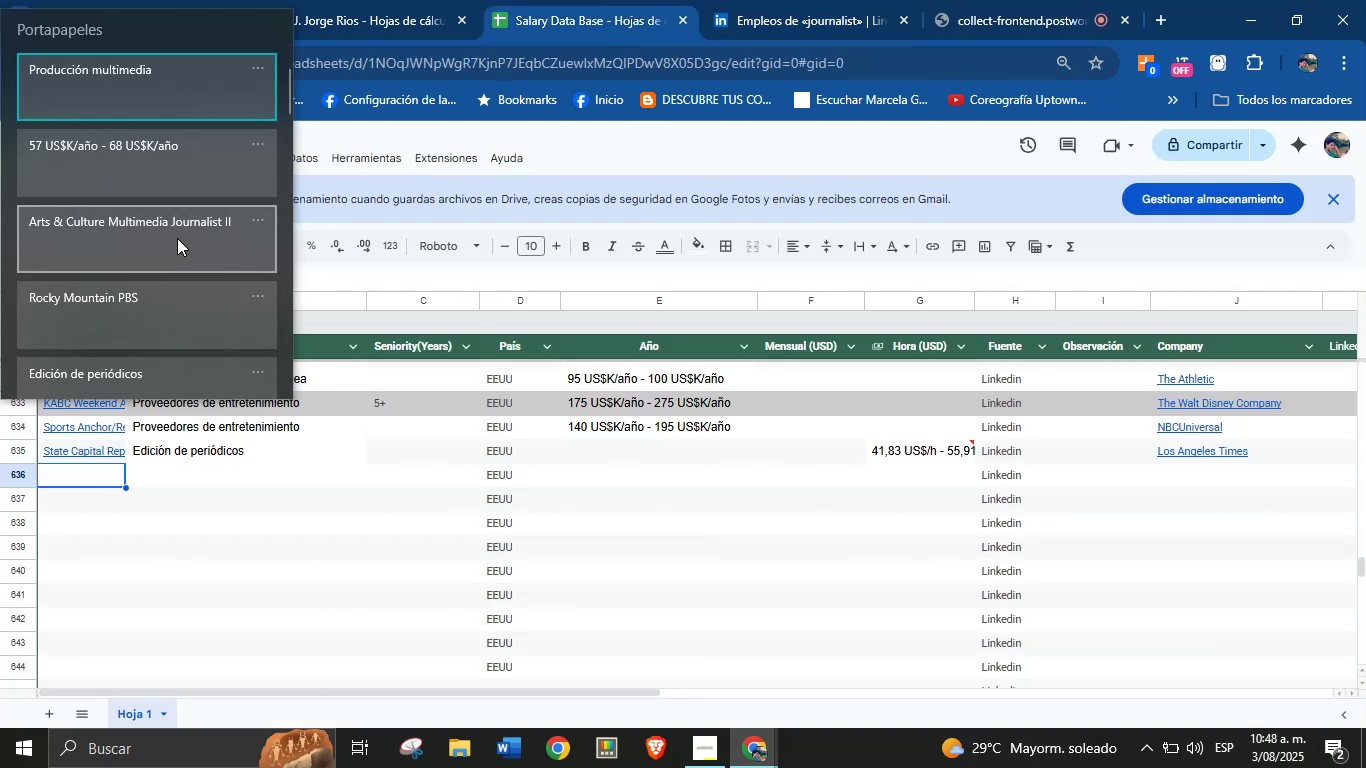 
double_click([774, 0])
 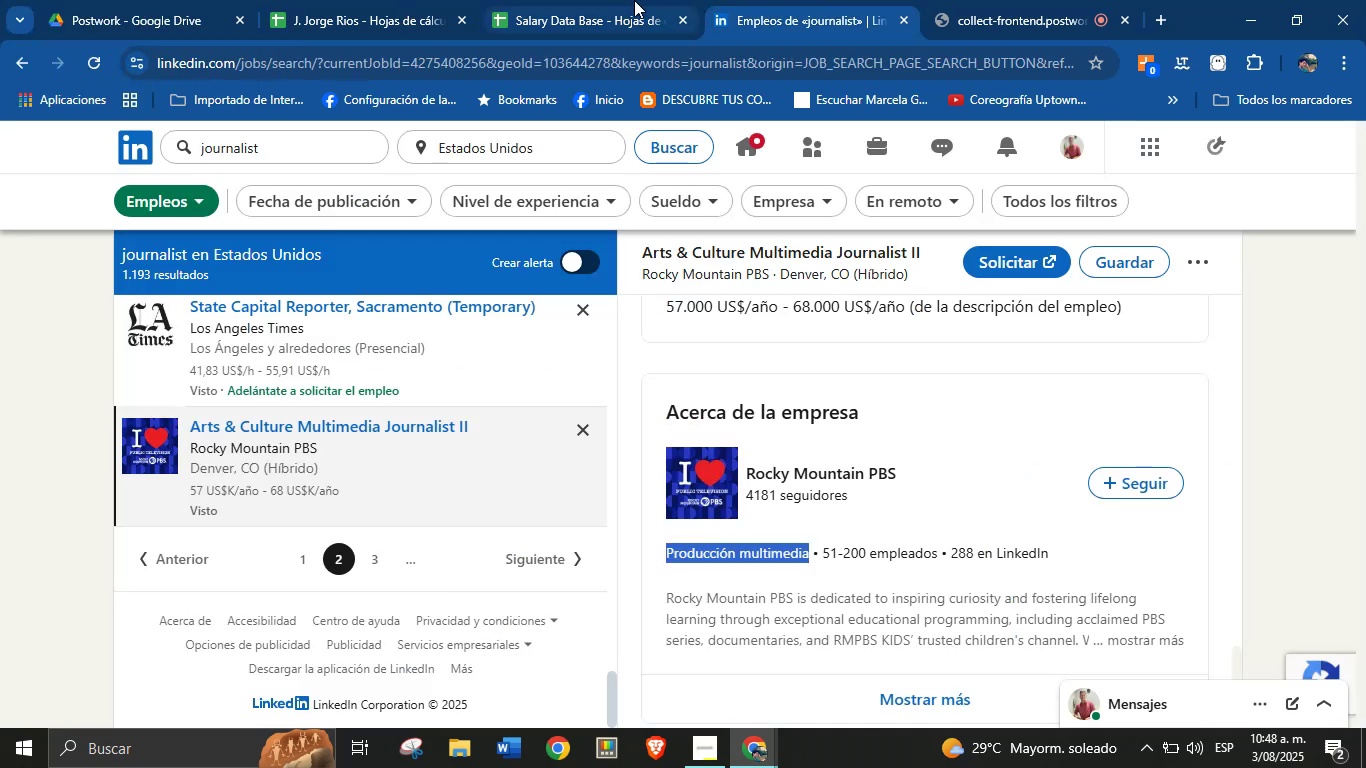 
left_click([634, 0])
 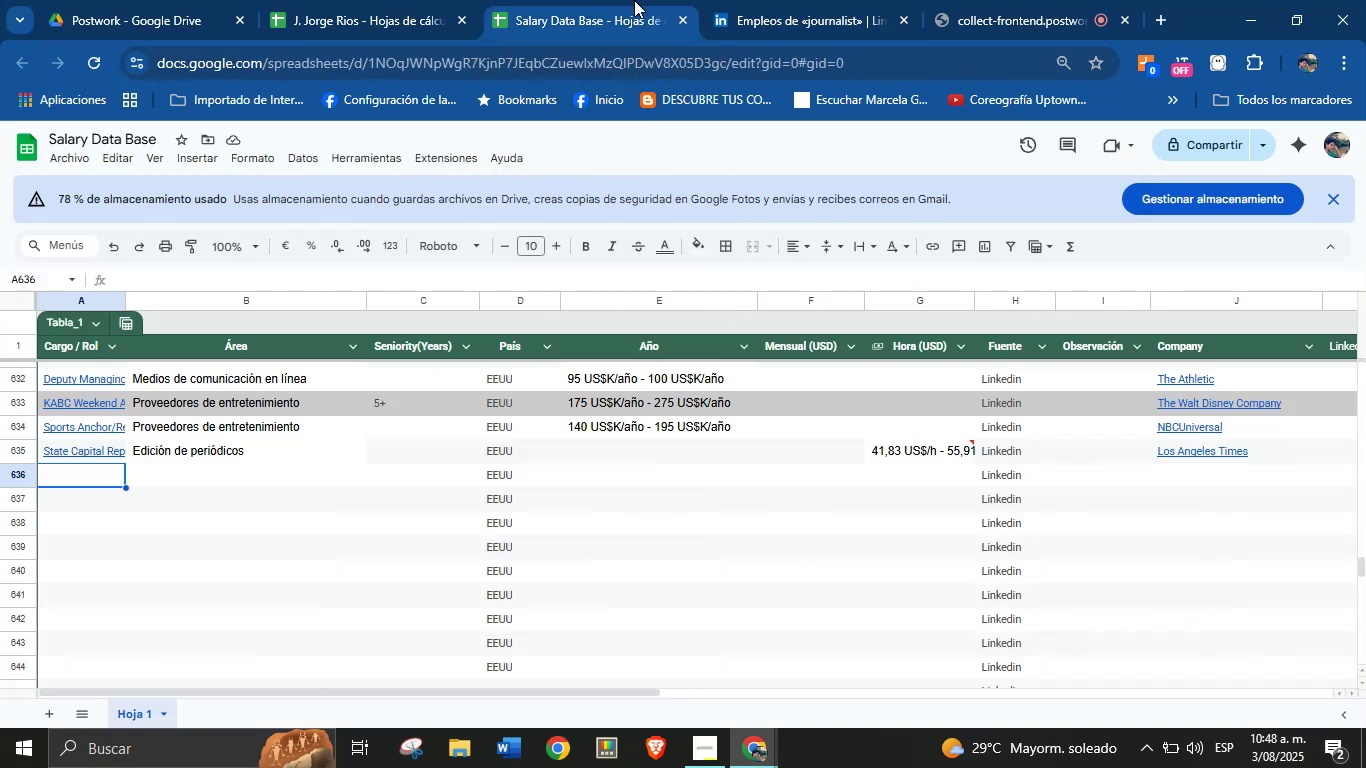 
key(Meta+MetaLeft)
 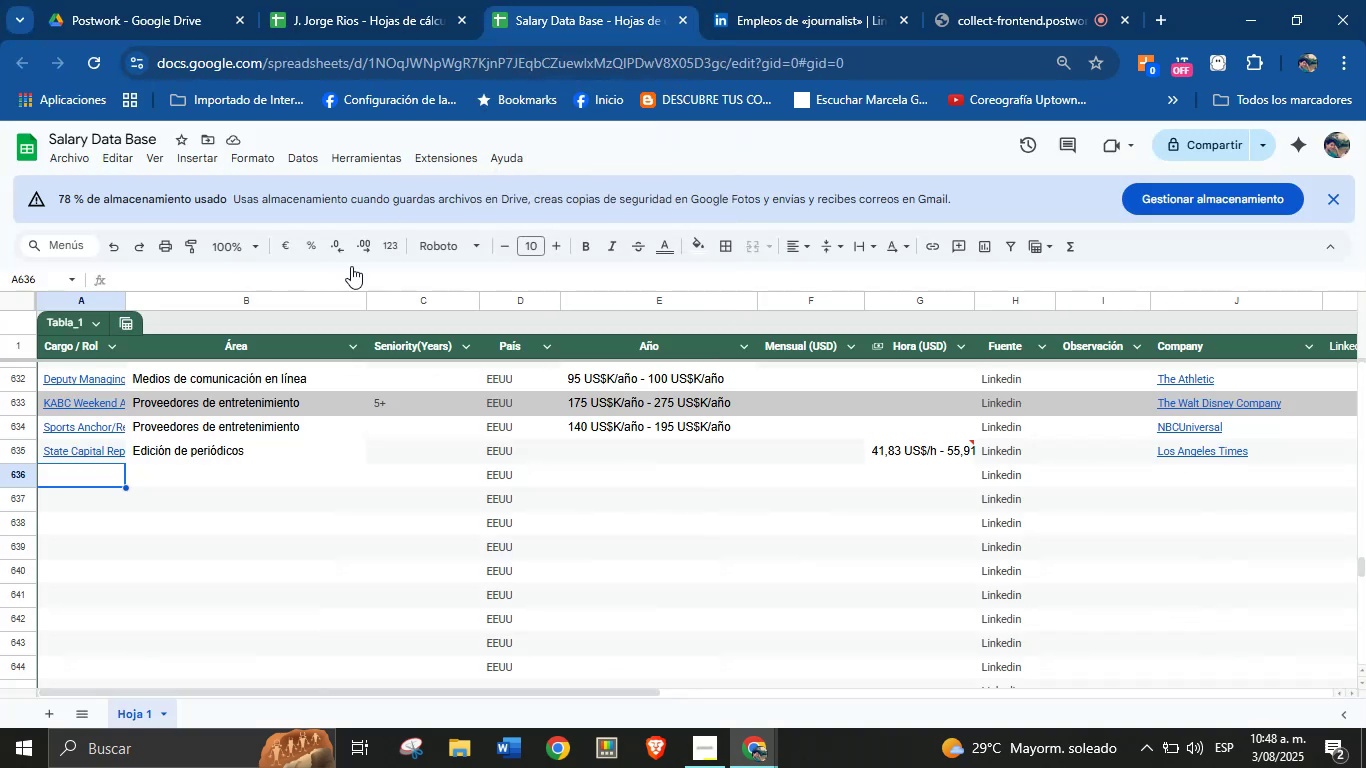 
key(Meta+MetaLeft)
 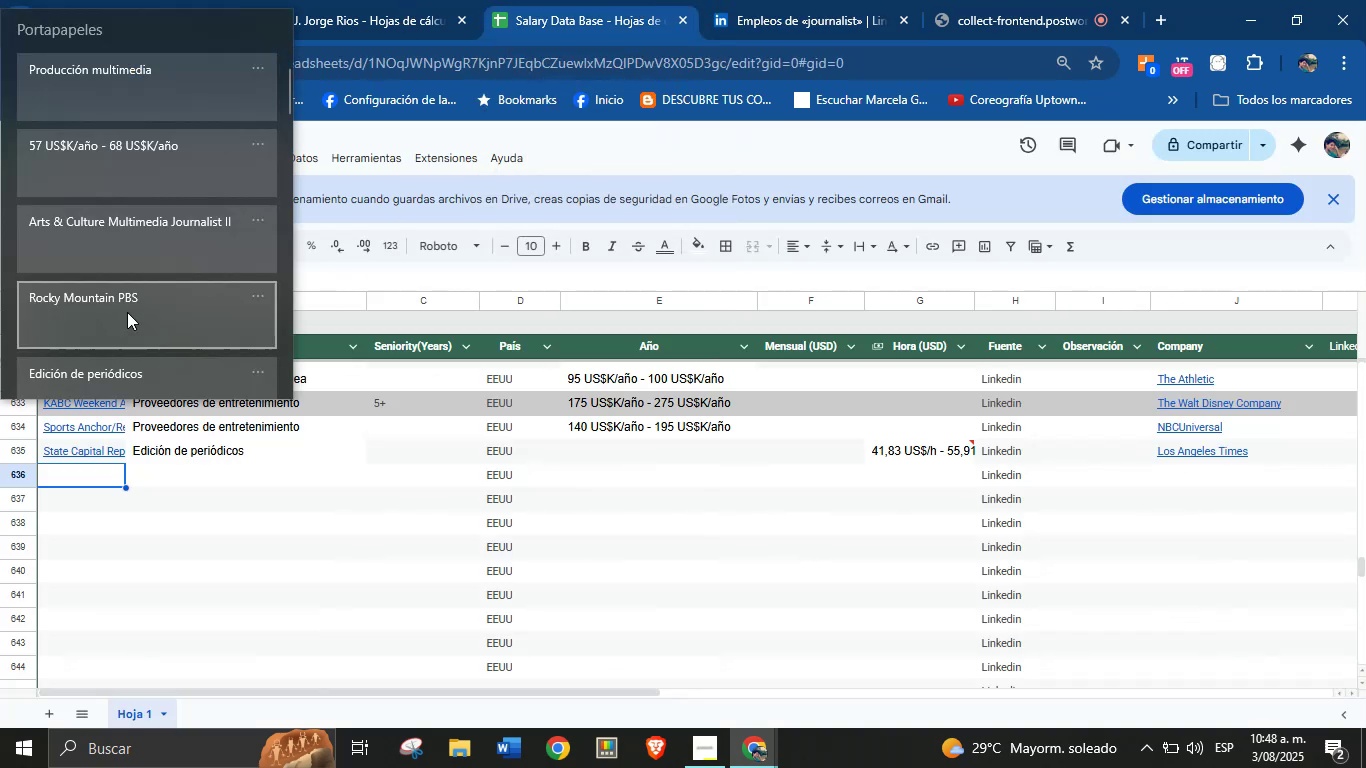 
key(Meta+V)
 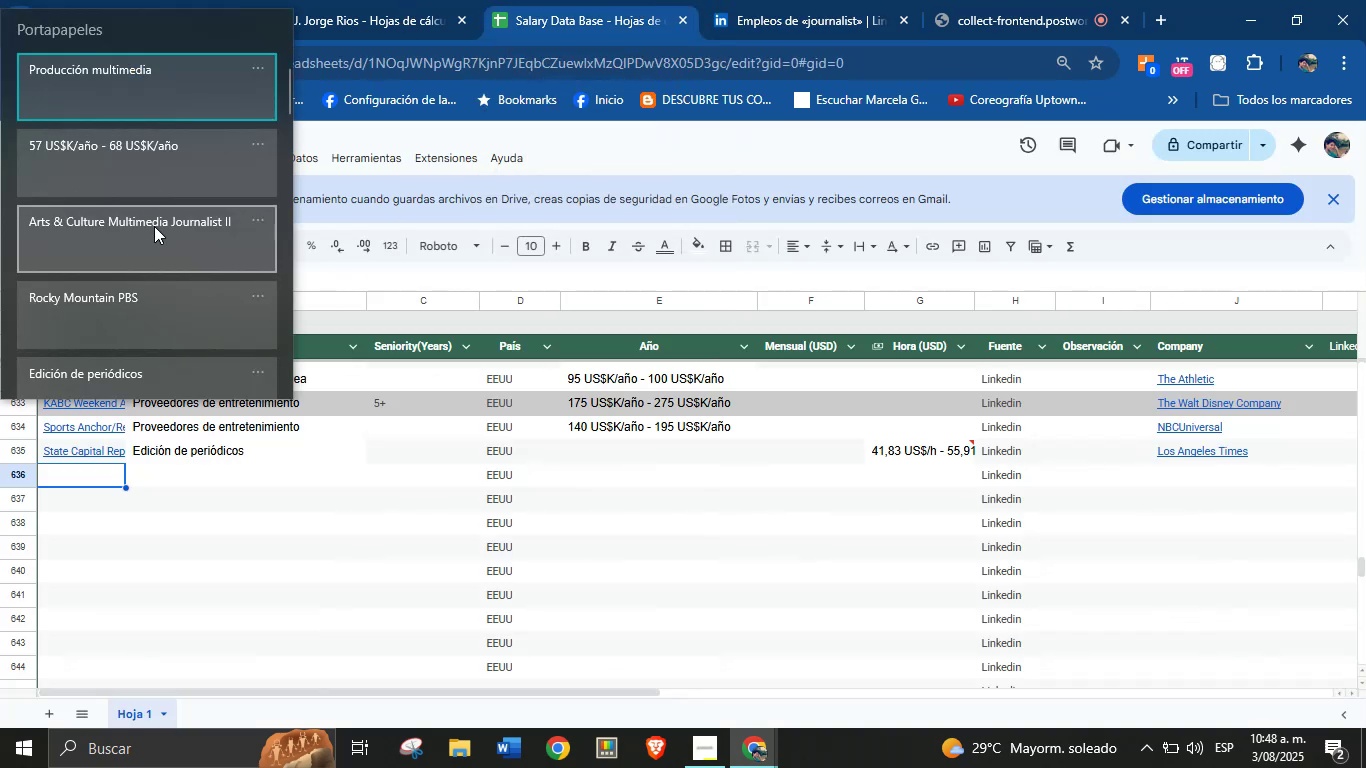 
left_click([154, 226])
 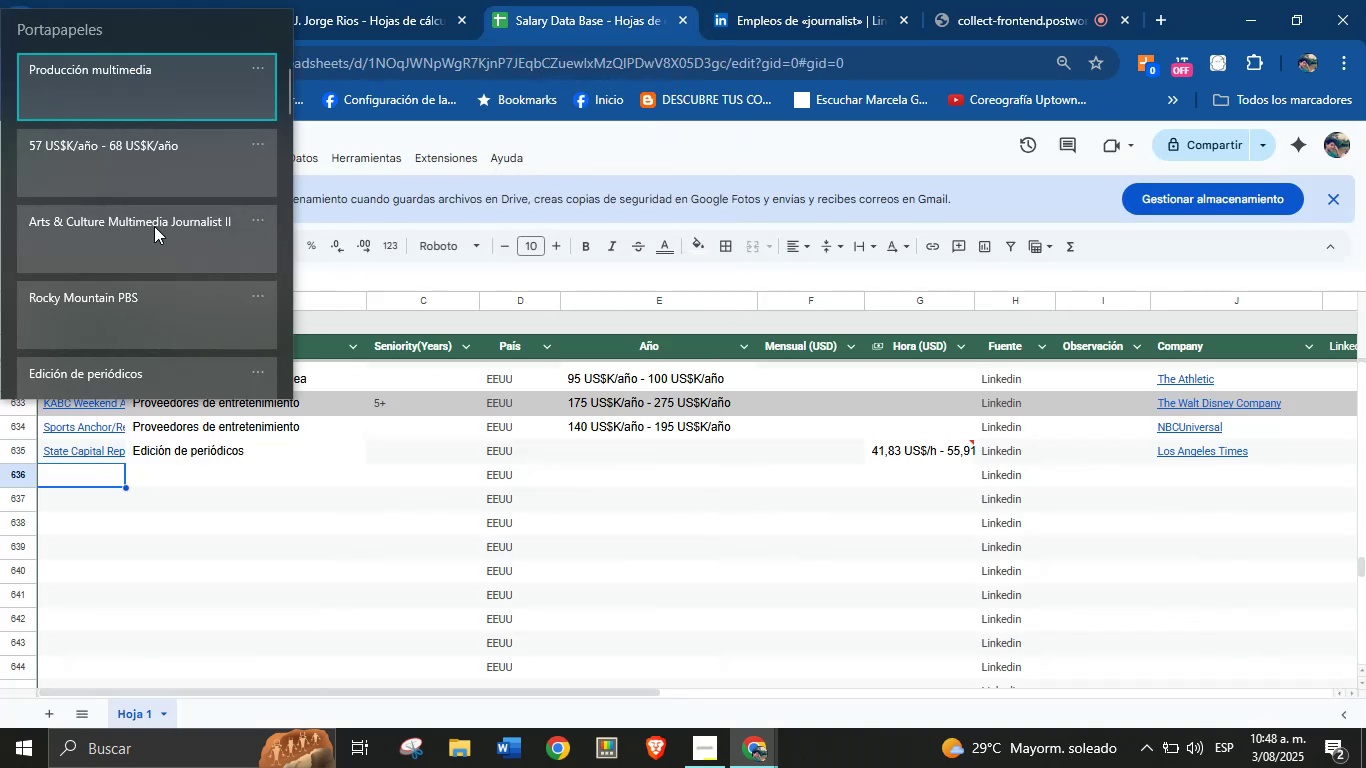 
key(Control+ControlLeft)
 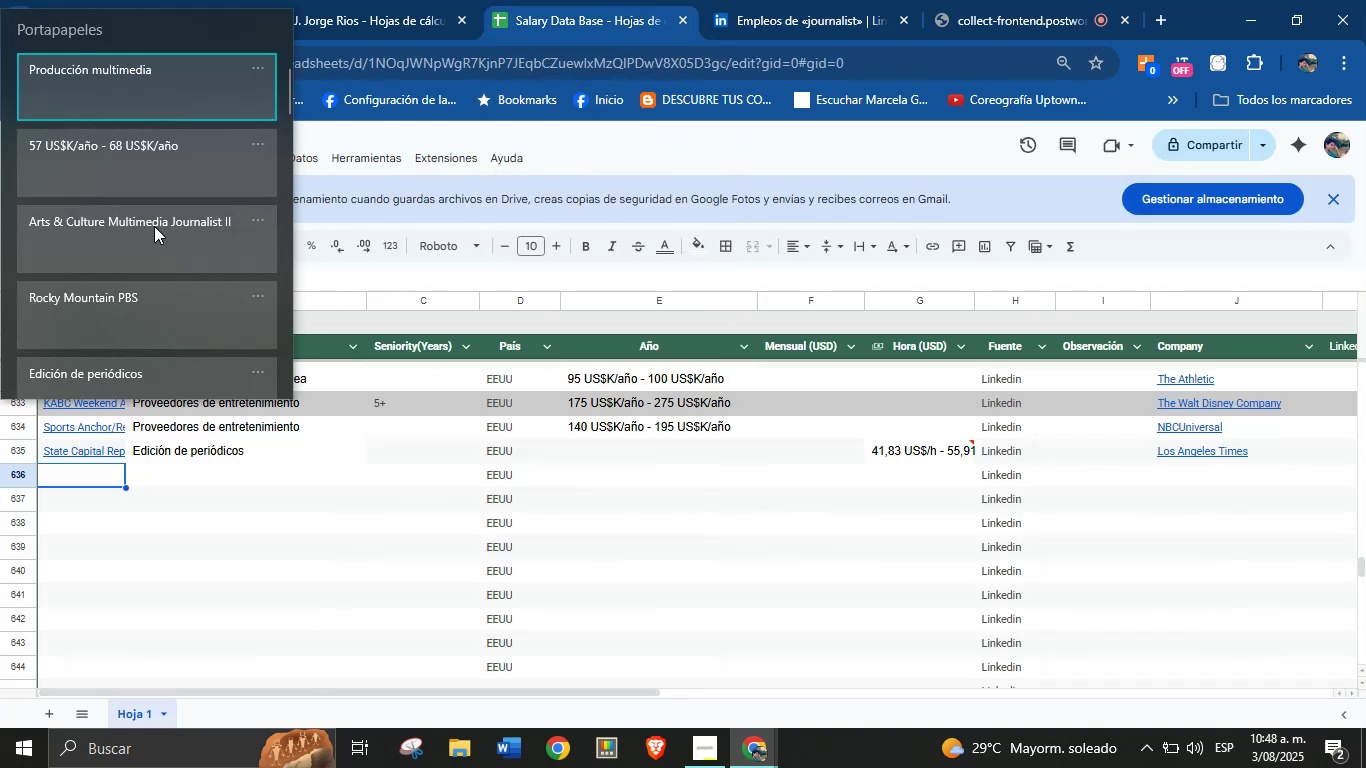 
key(Control+V)
 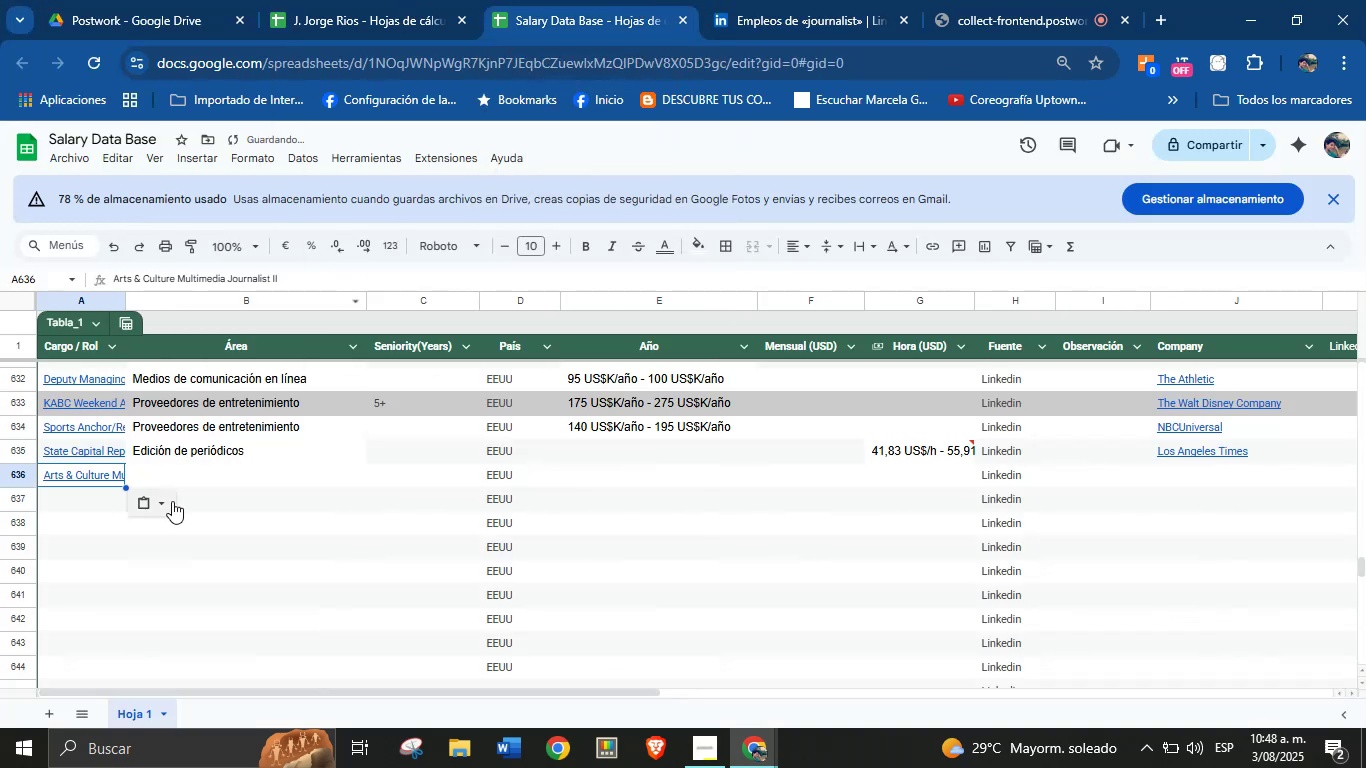 
left_click([180, 478])
 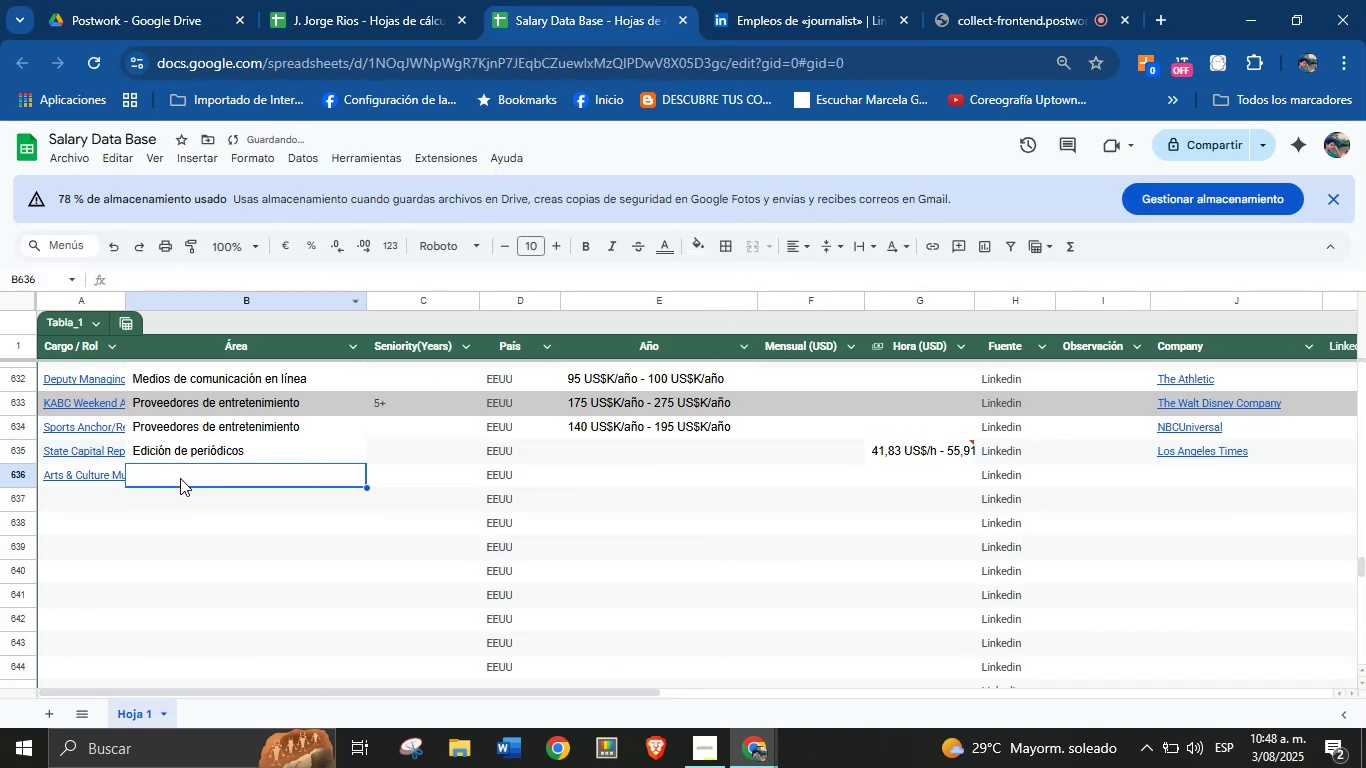 
key(Meta+MetaLeft)
 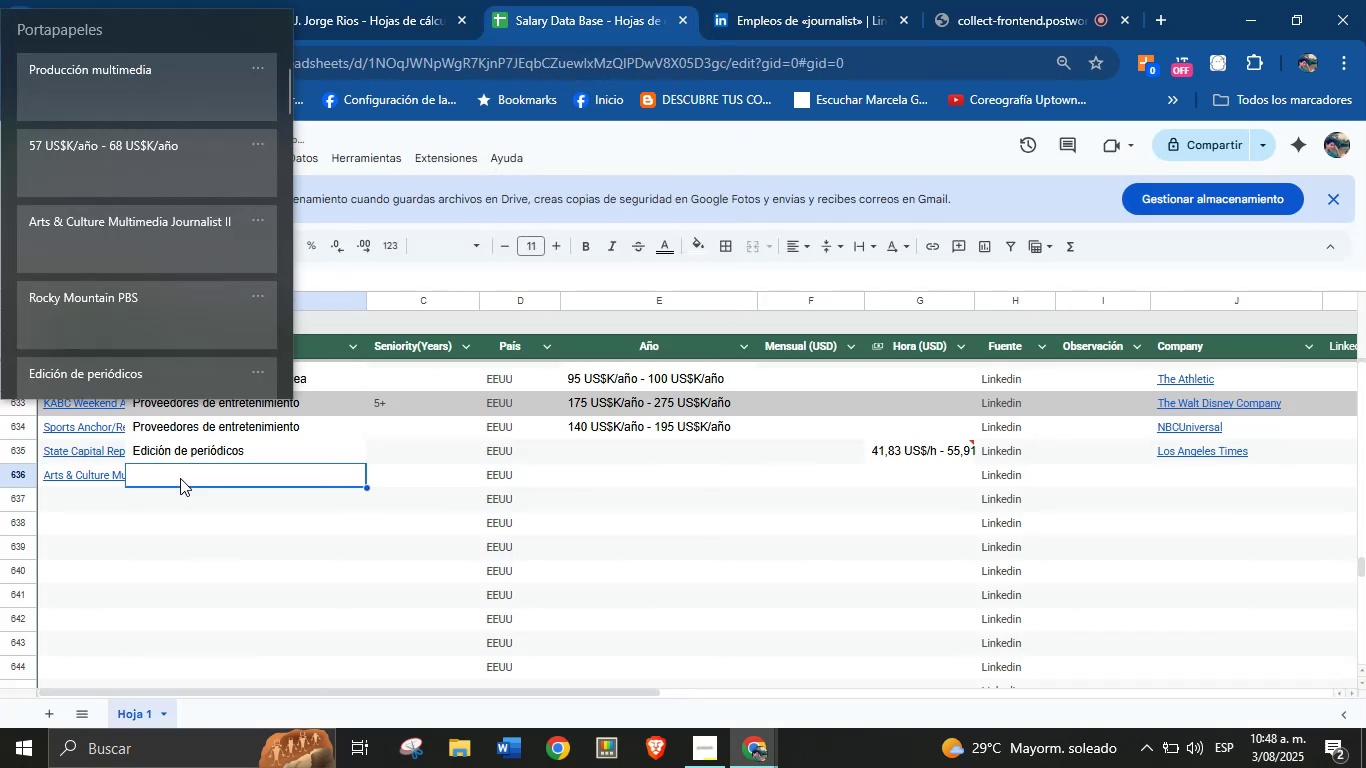 
key(Meta+MetaLeft)
 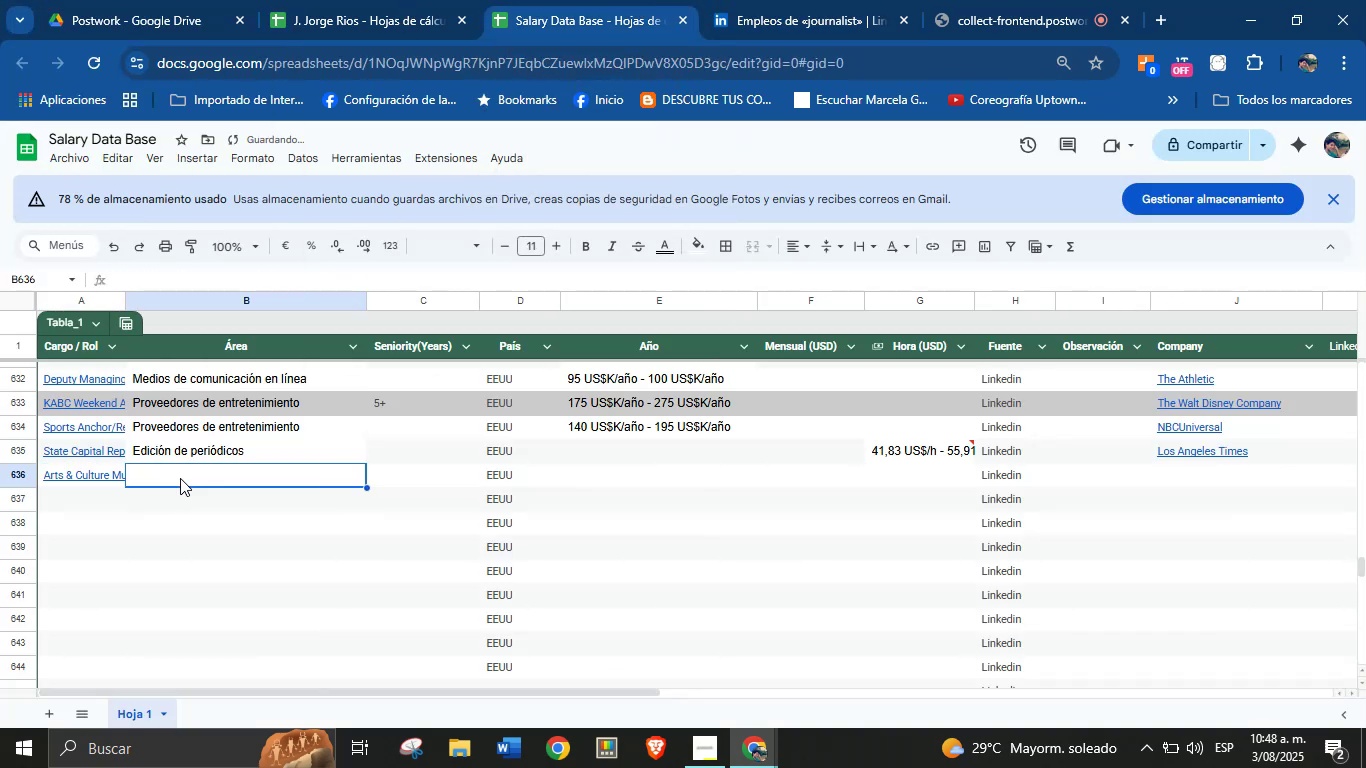 
key(Meta+V)
 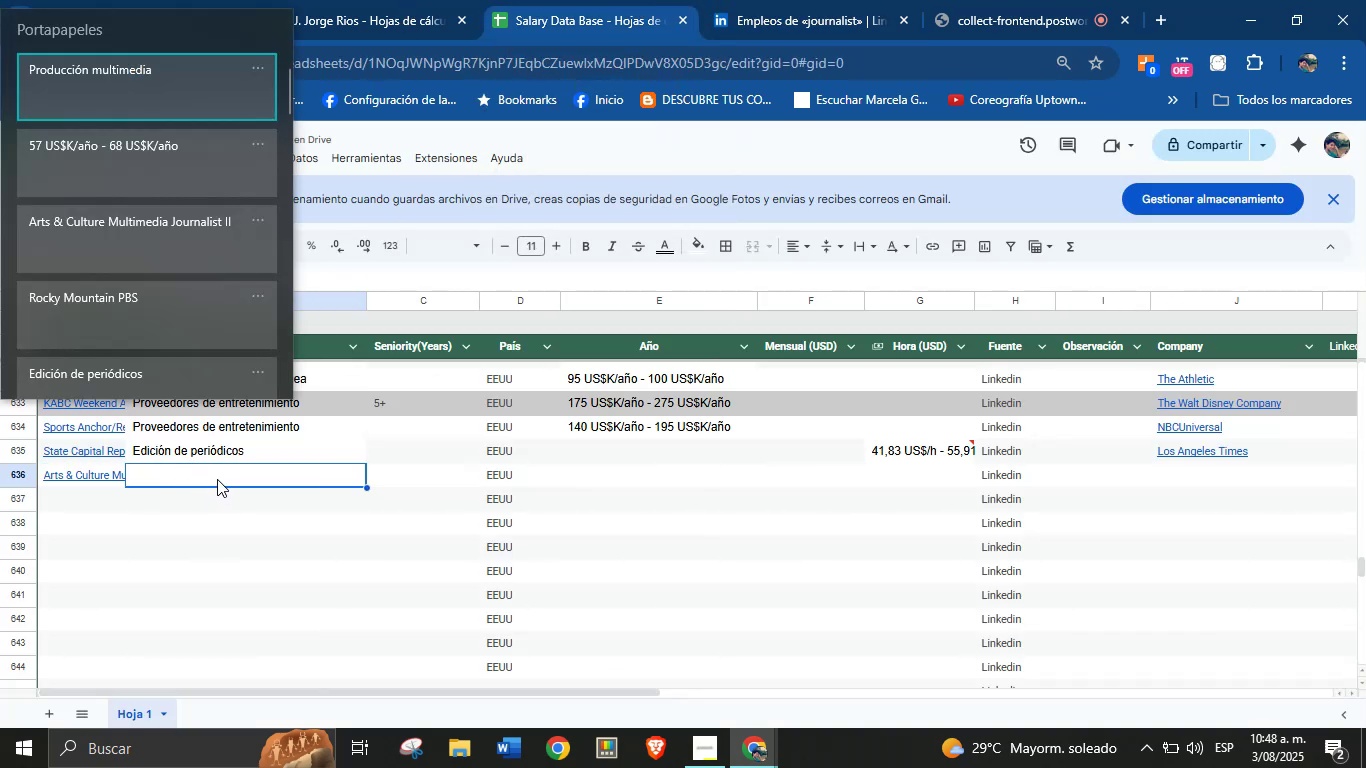 
left_click([189, 92])
 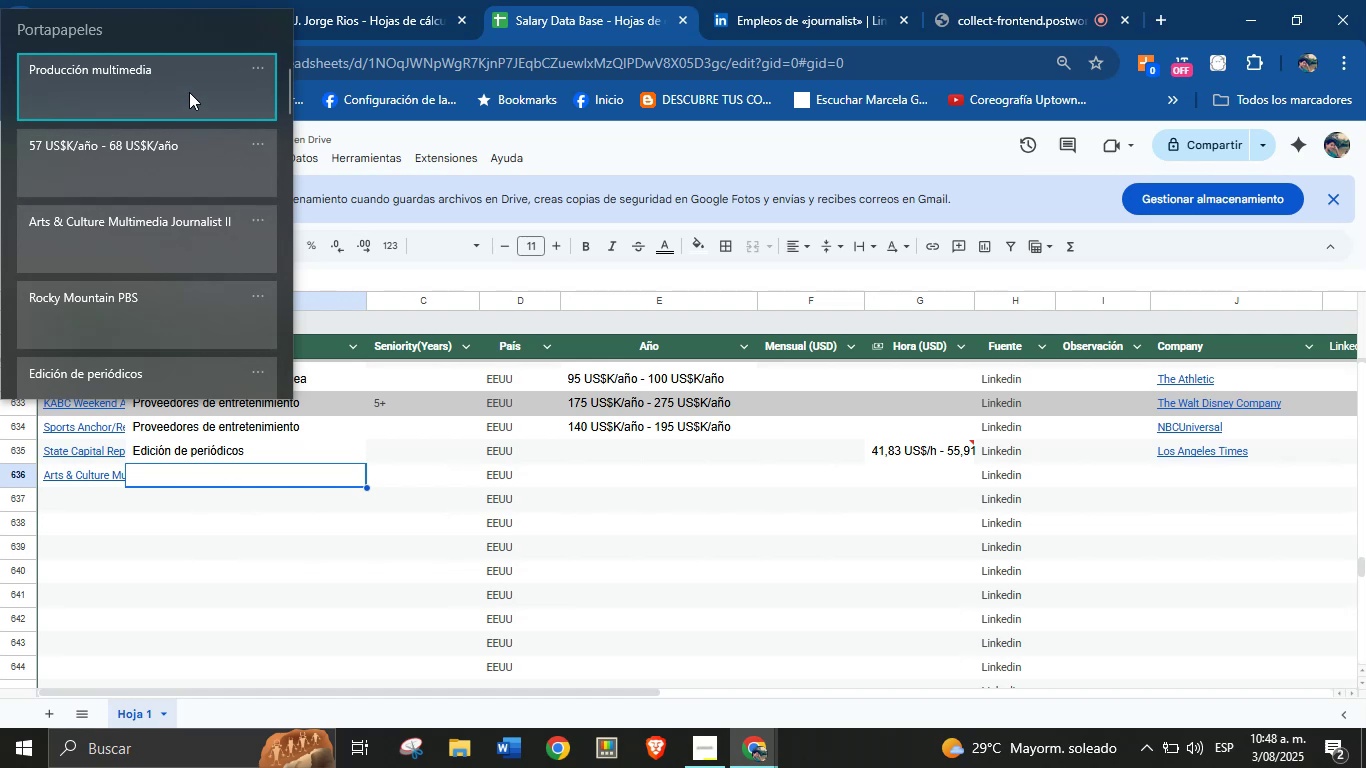 
key(Control+ControlLeft)
 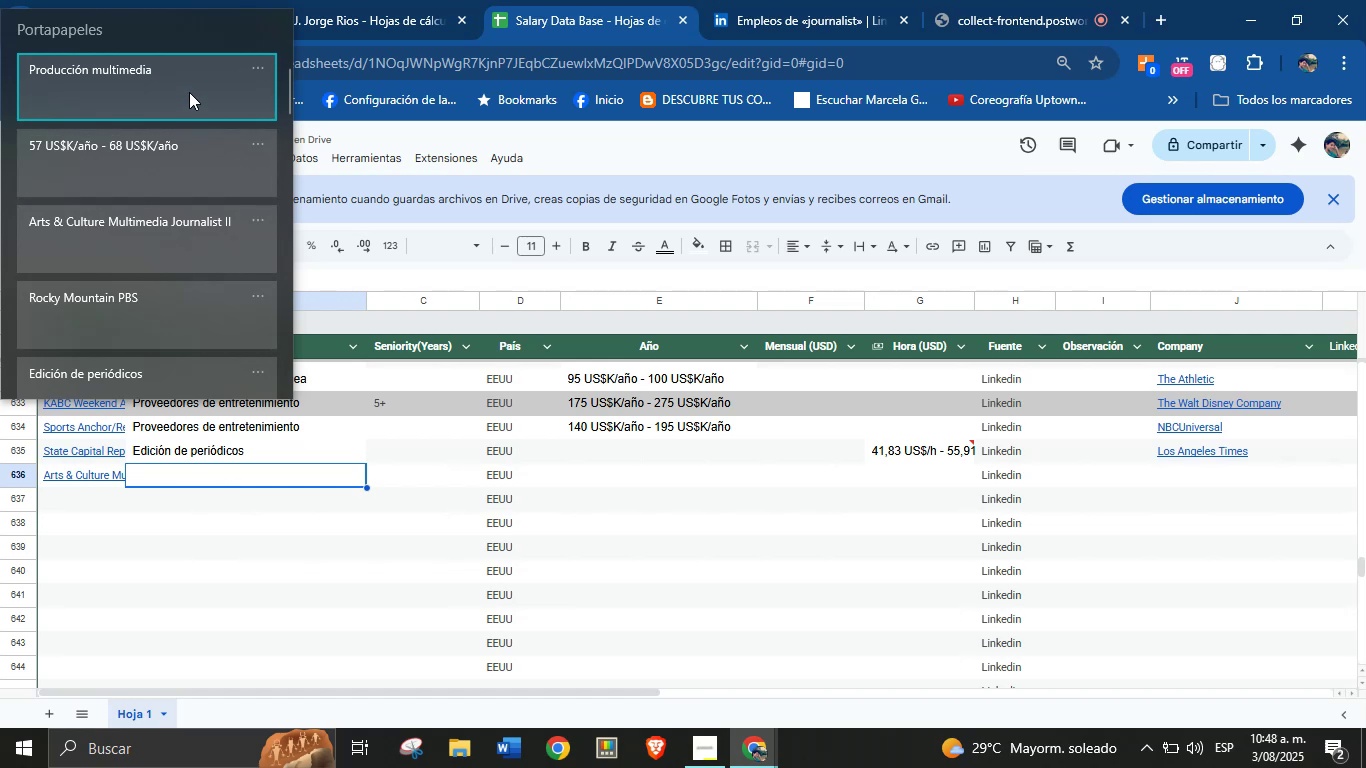 
key(Control+V)
 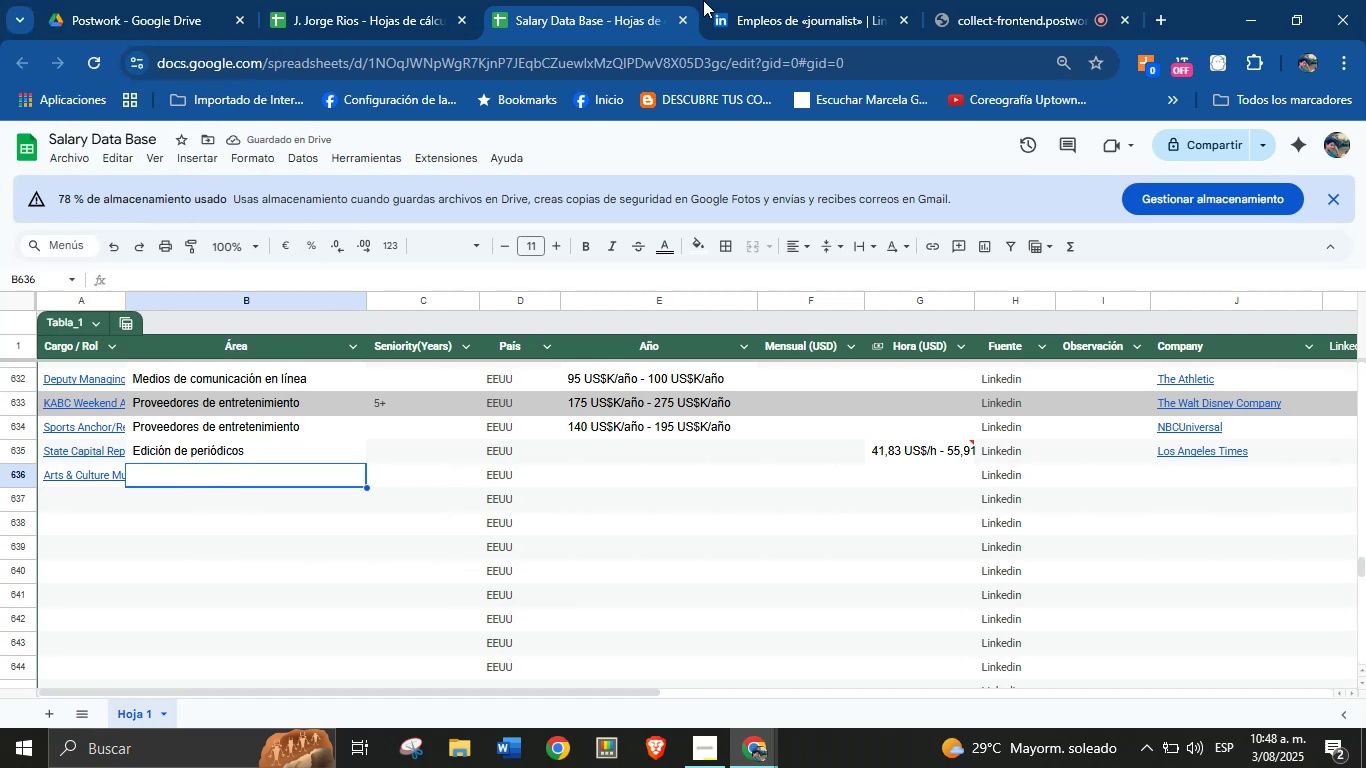 
left_click([799, 0])
 